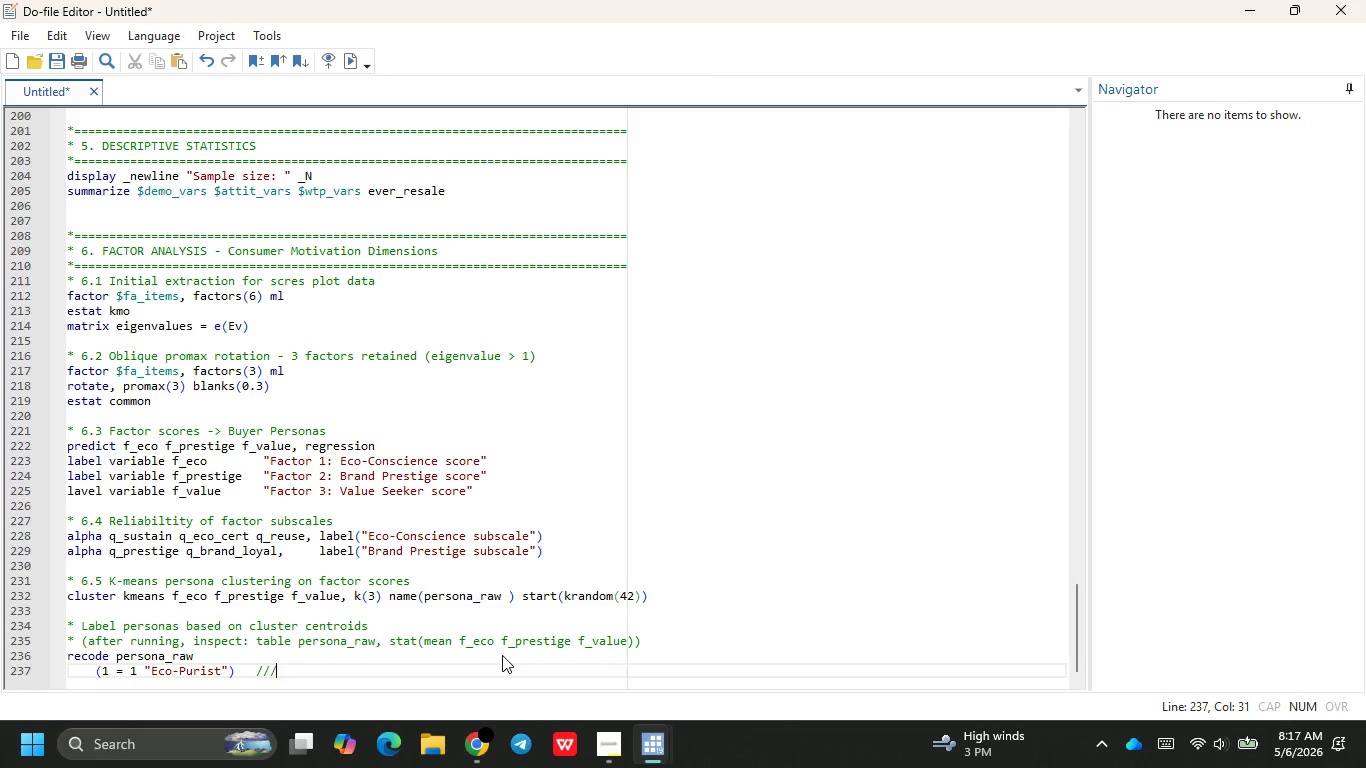 
key(Enter)
 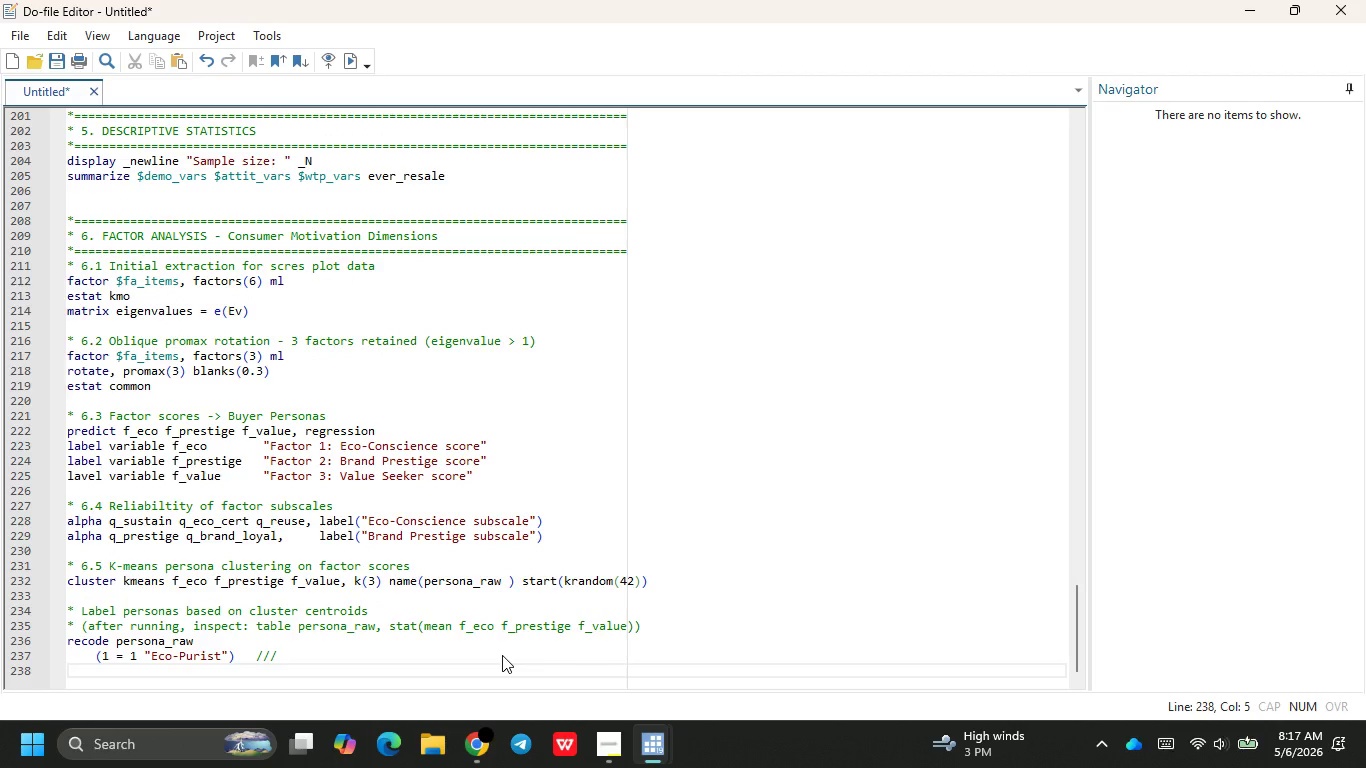 
type((2 = 2 "Status Recycler")
 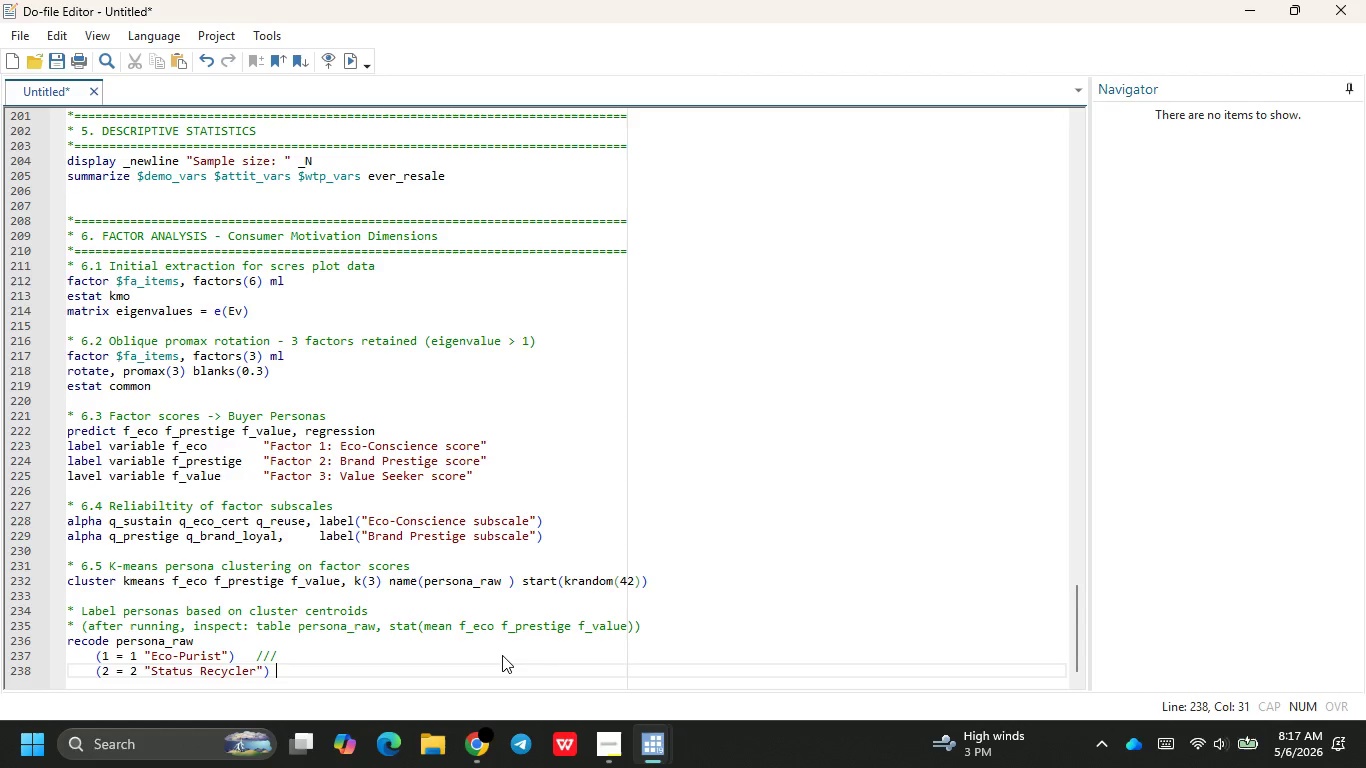 
 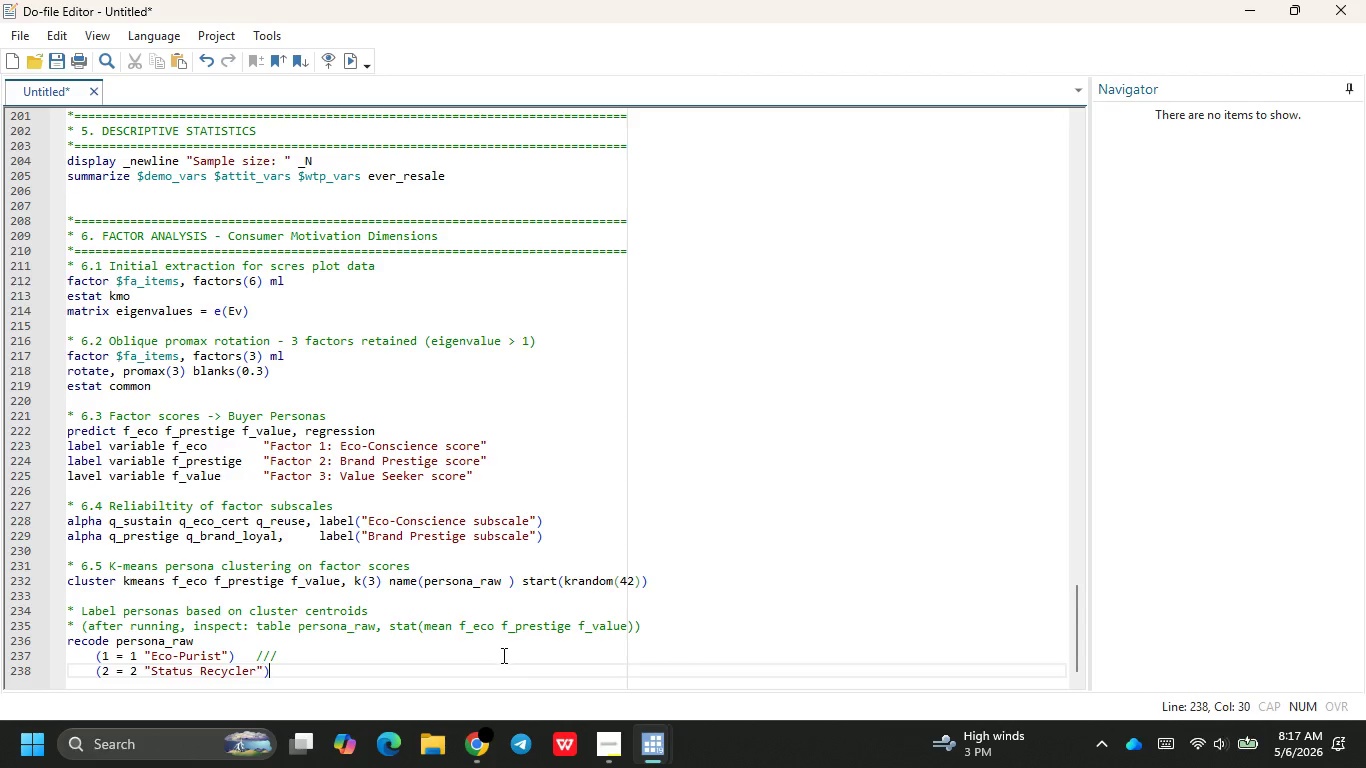 
key(ArrowRight)
 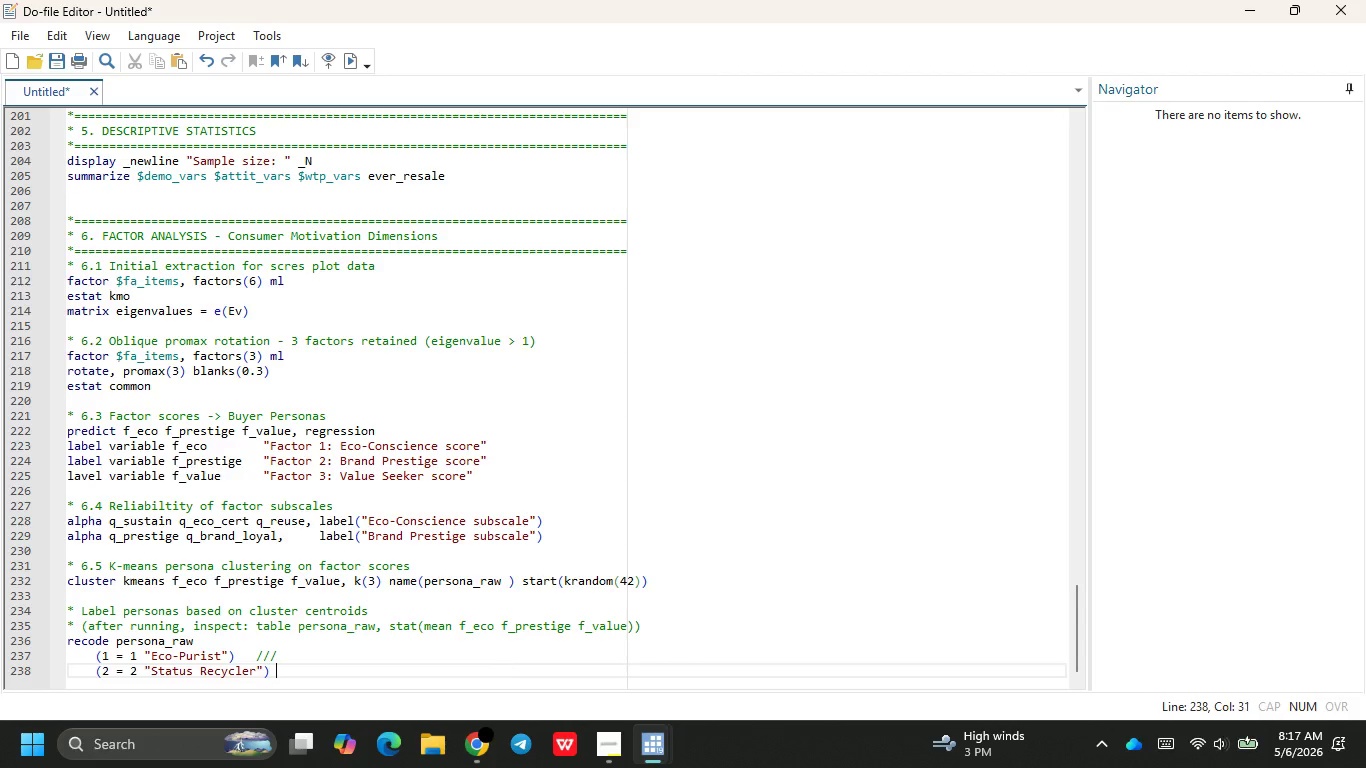 
key(Space)
 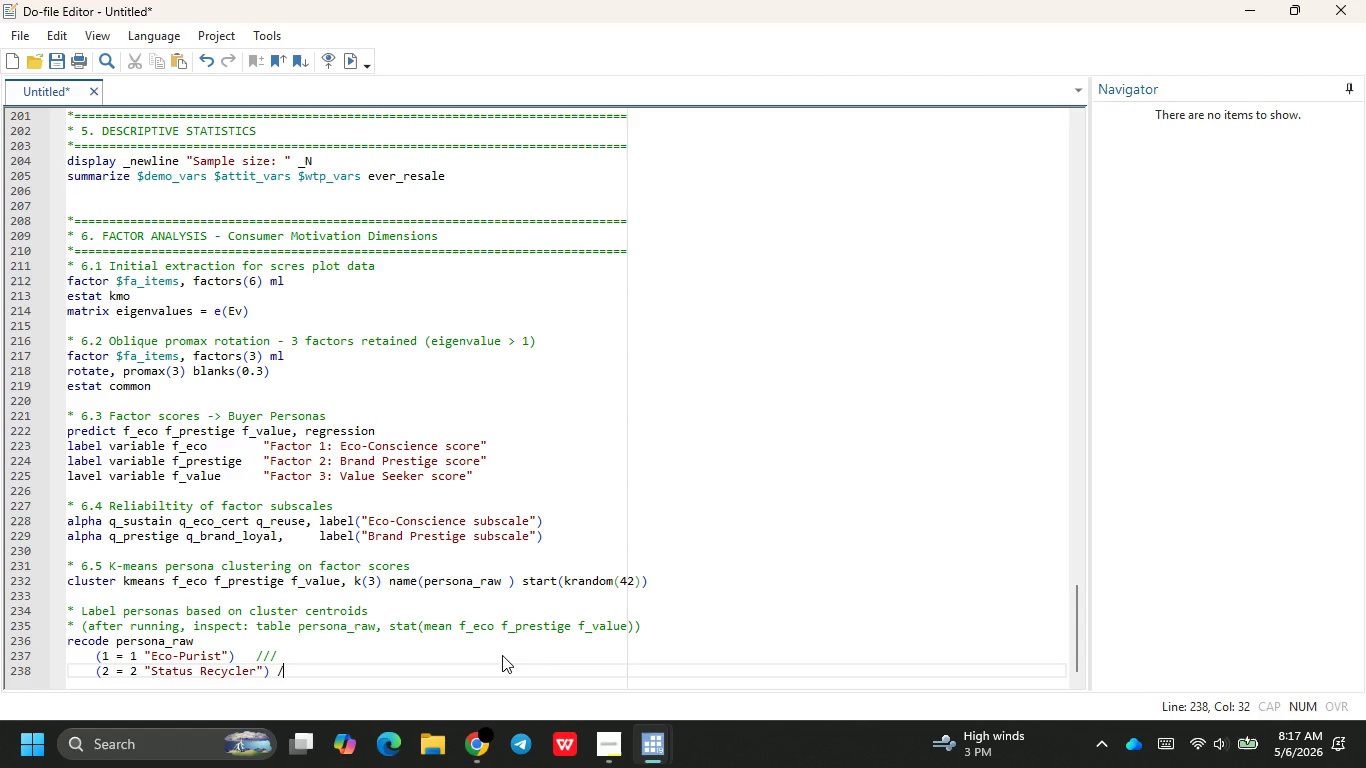 
key(Slash)
 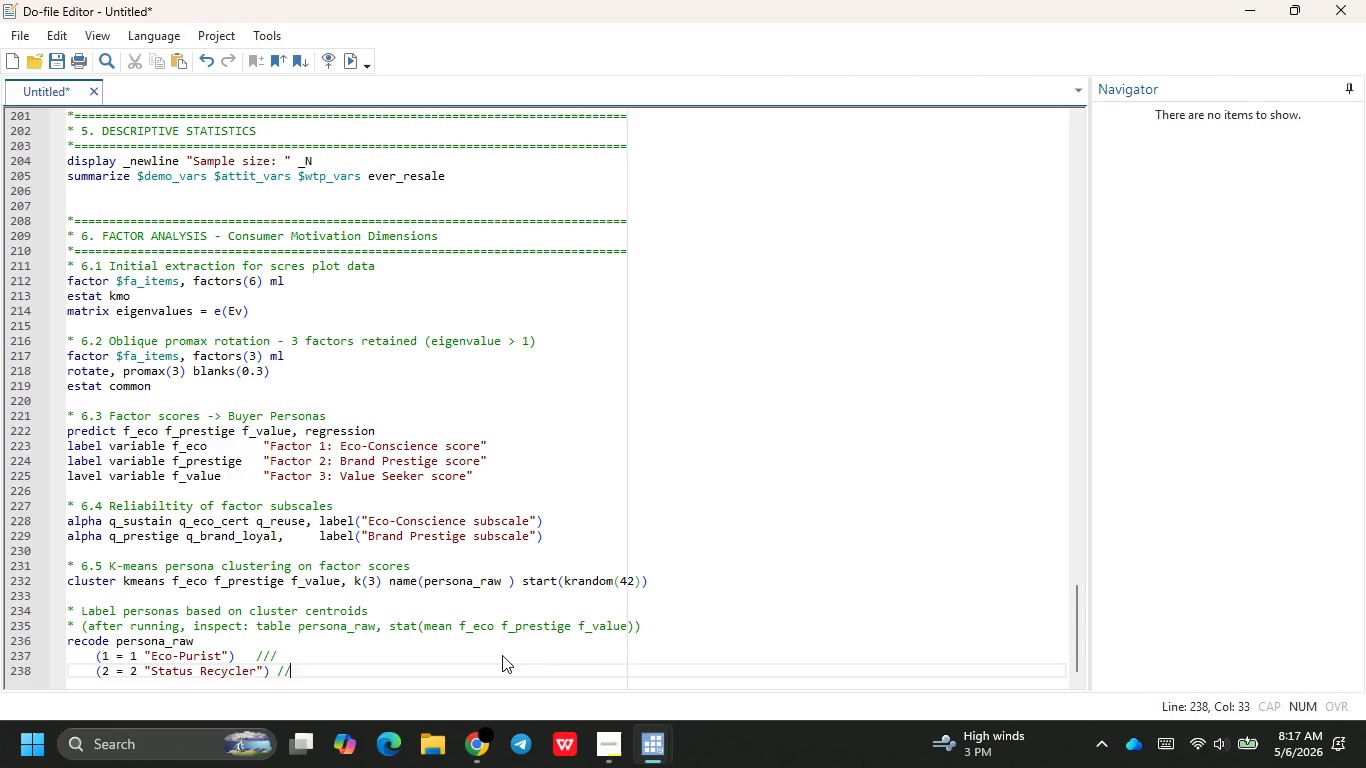 
key(Slash)
 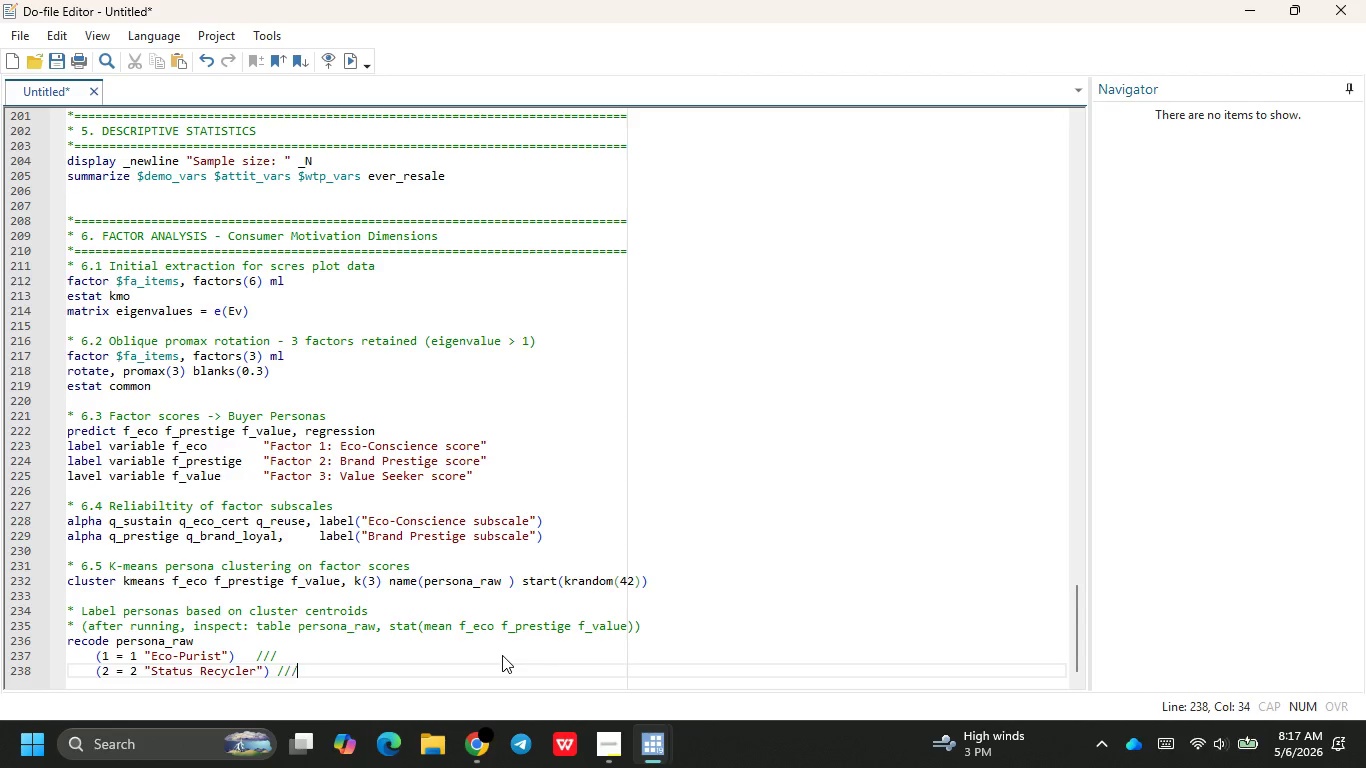 
key(Slash)
 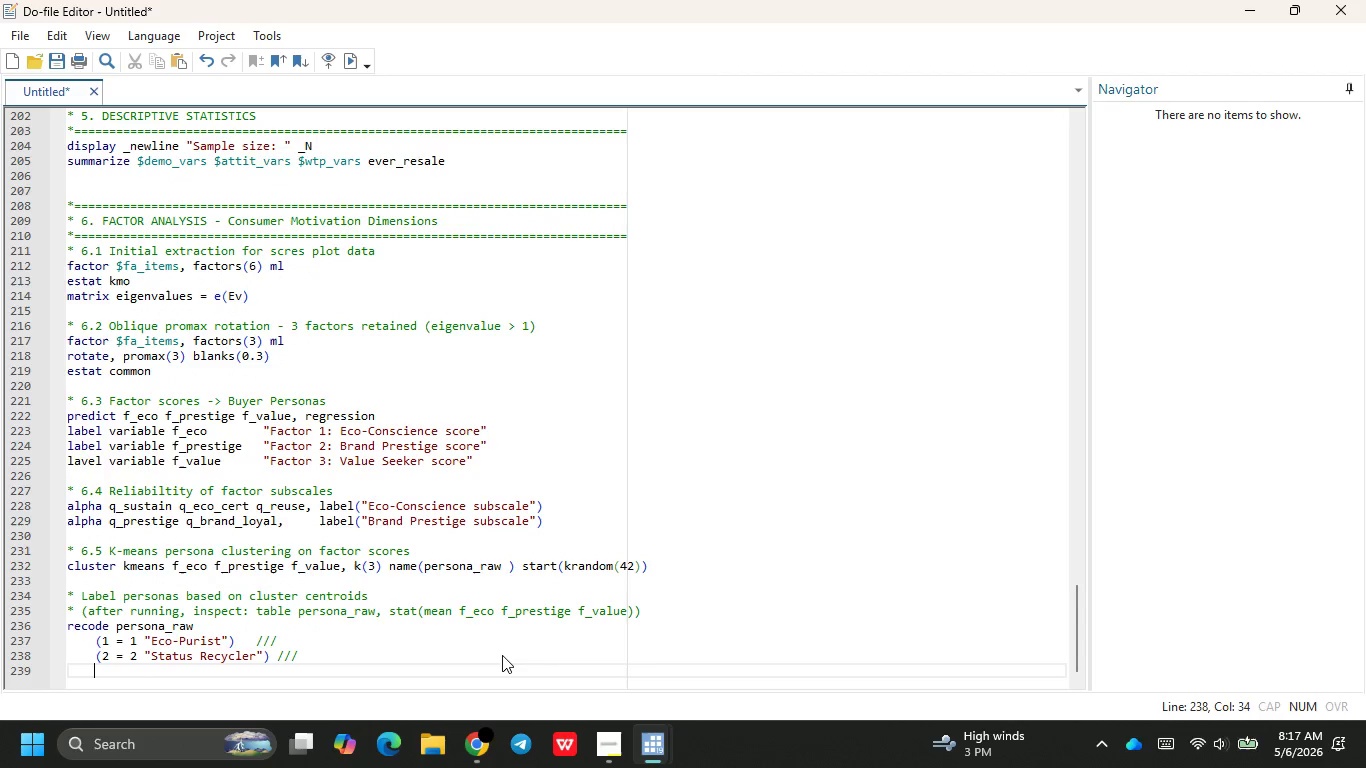 
key(Enter)
 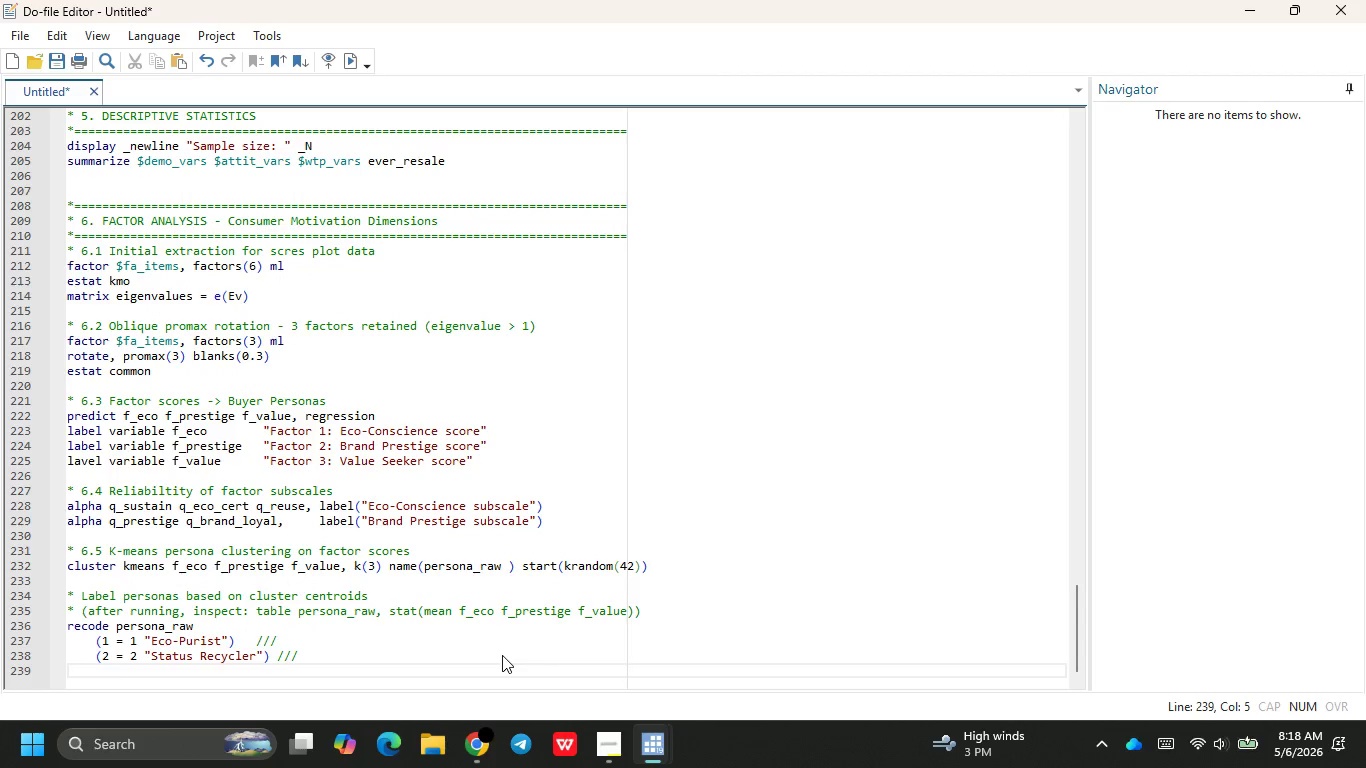 
type(*)
key(Backspace)
type((3 = 3 "DW)
key(Backspace)
type(eal Seeker)
 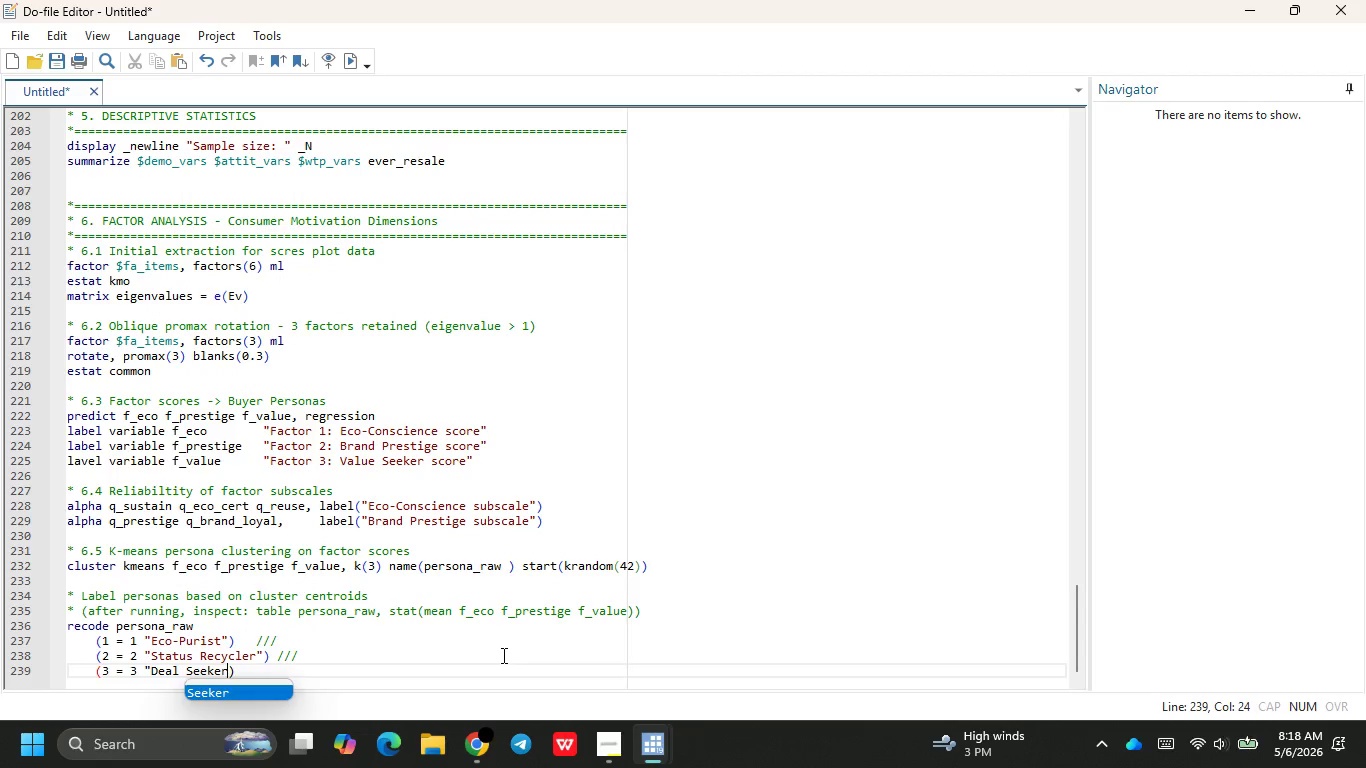 
key(ArrowRight)
 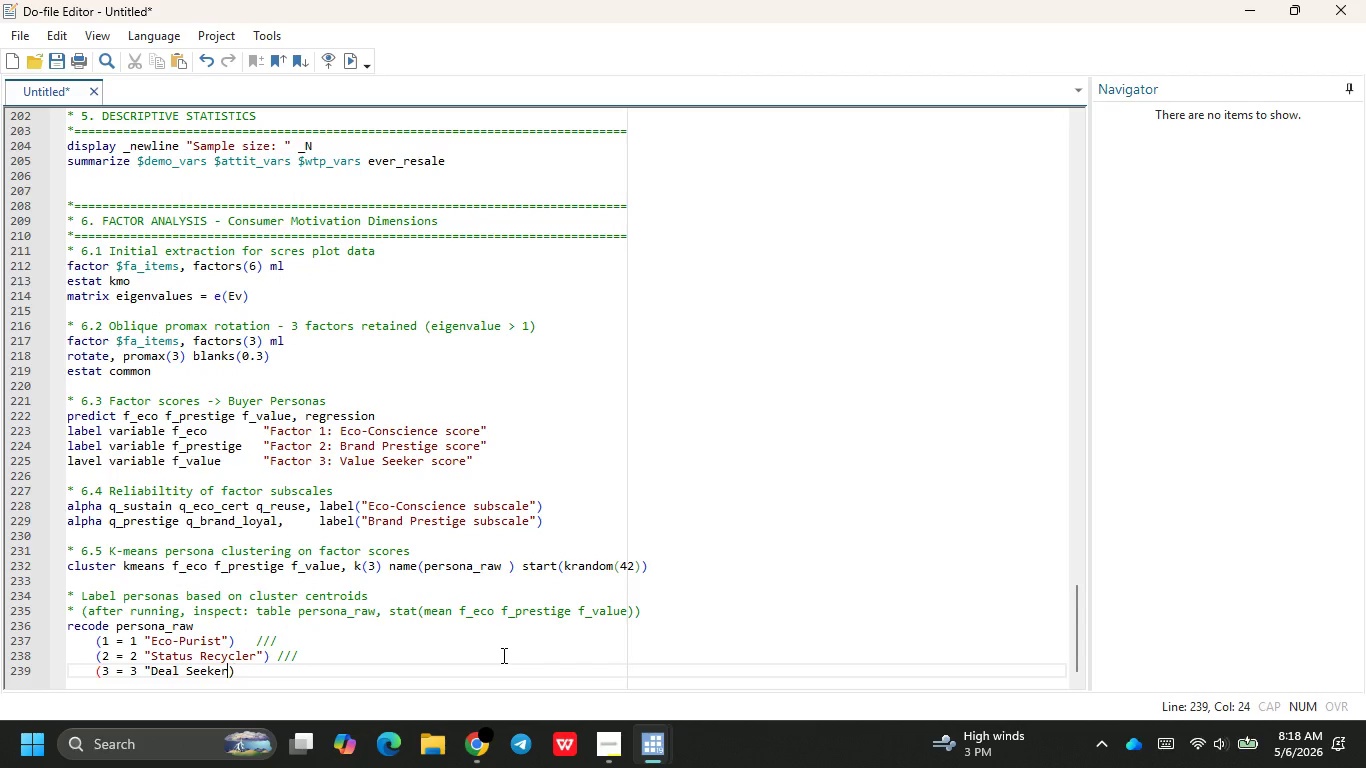 
key(ArrowLeft)
 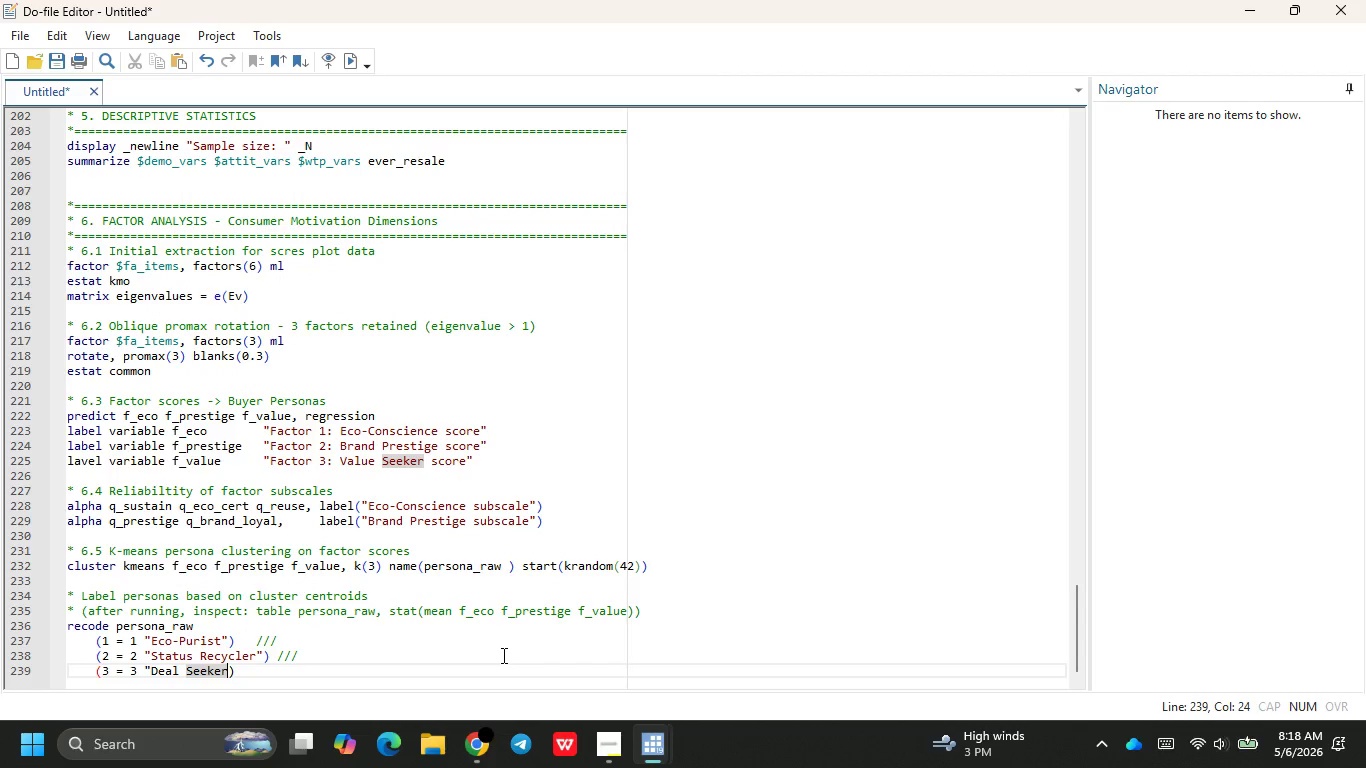 
key(Shift+ShiftRight)
 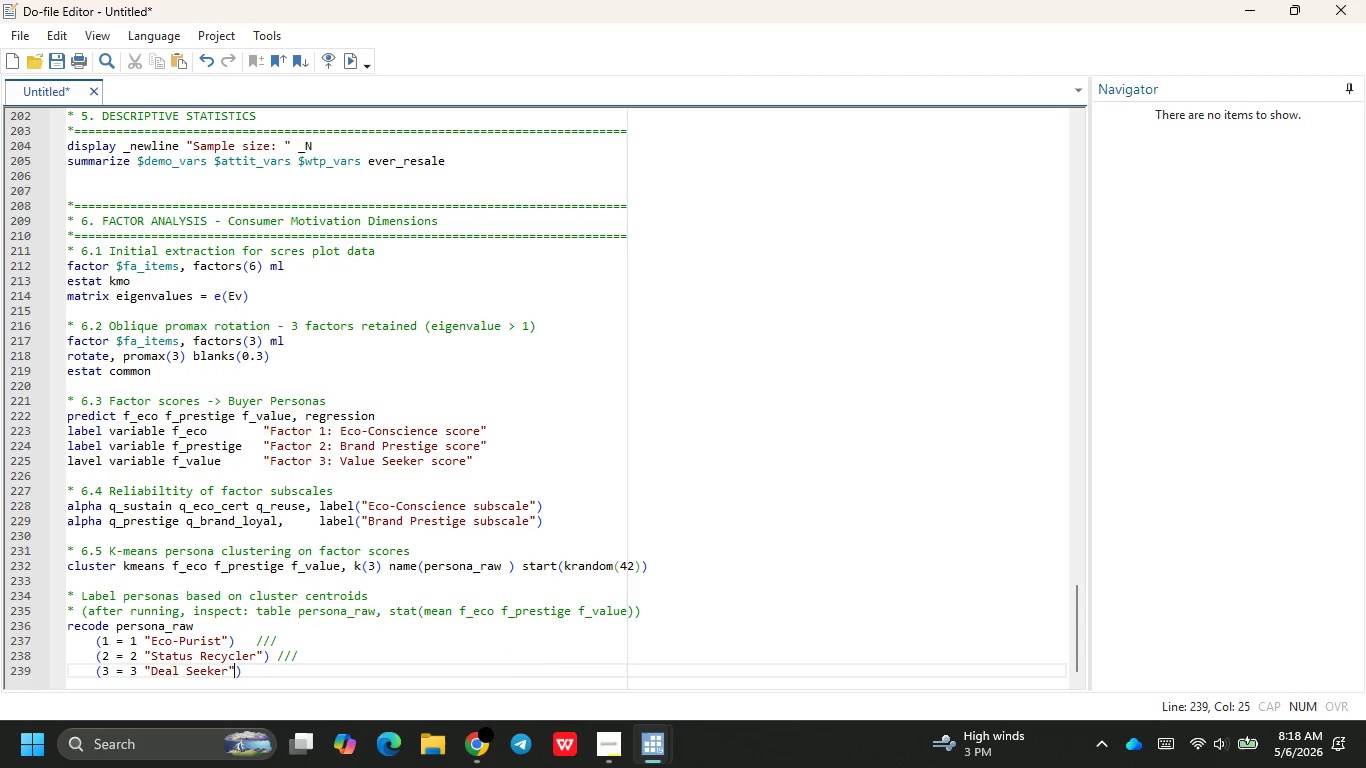 
key(Shift+Quote)
 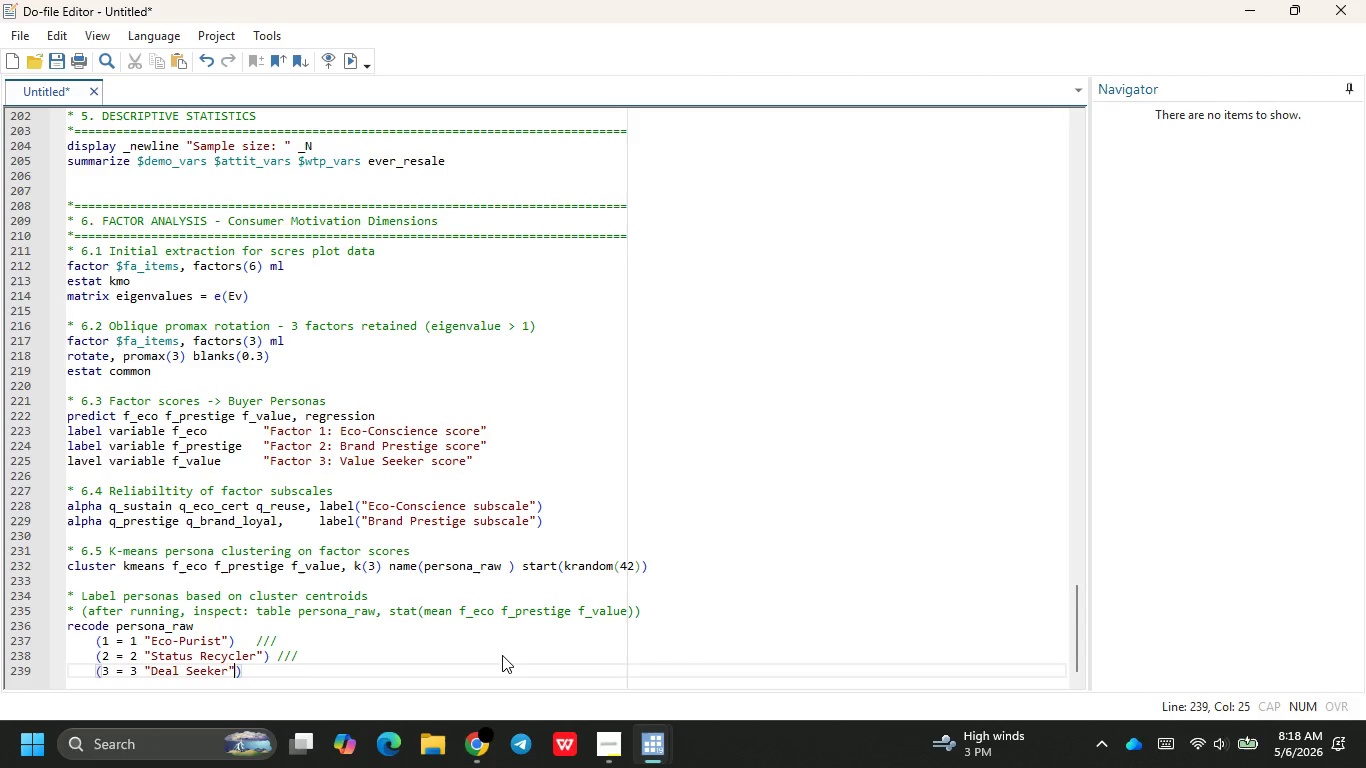 
key(ArrowRight)
 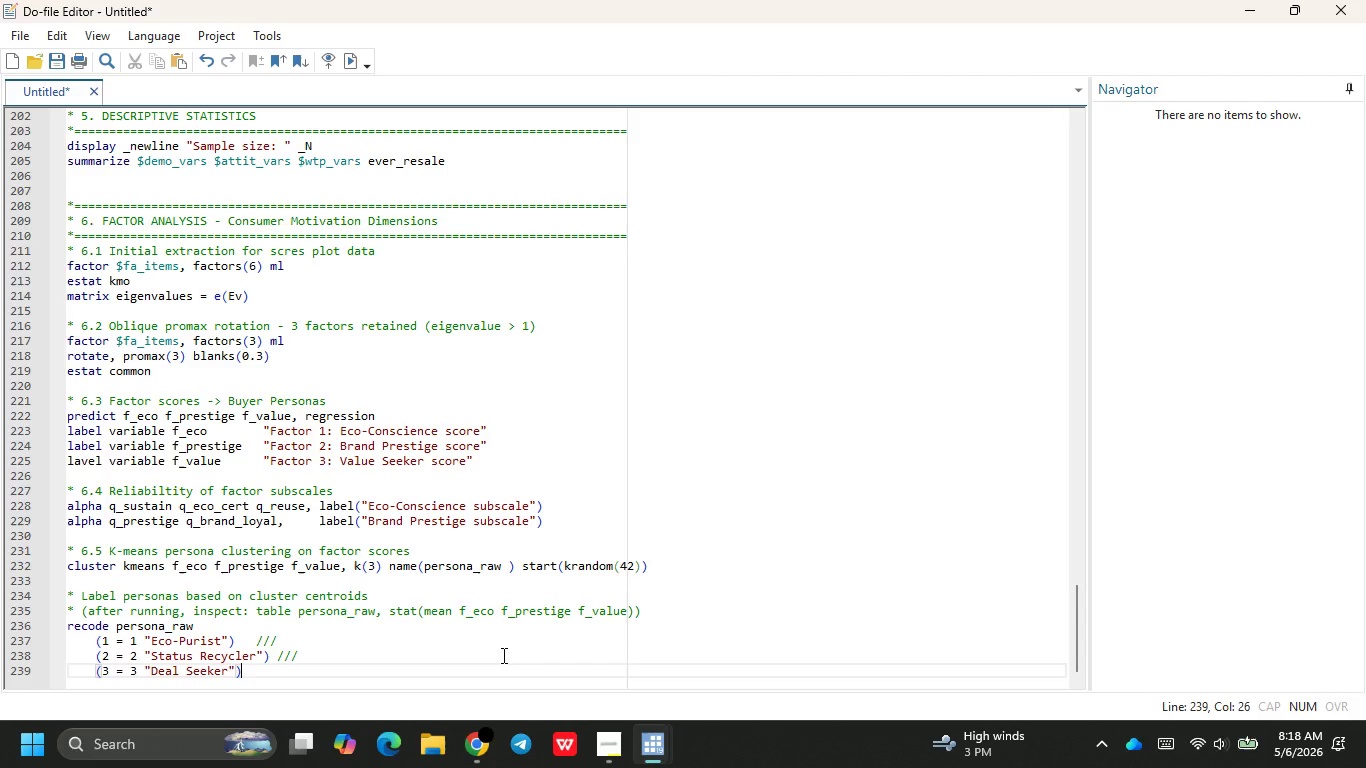 
key(ArrowRight)
 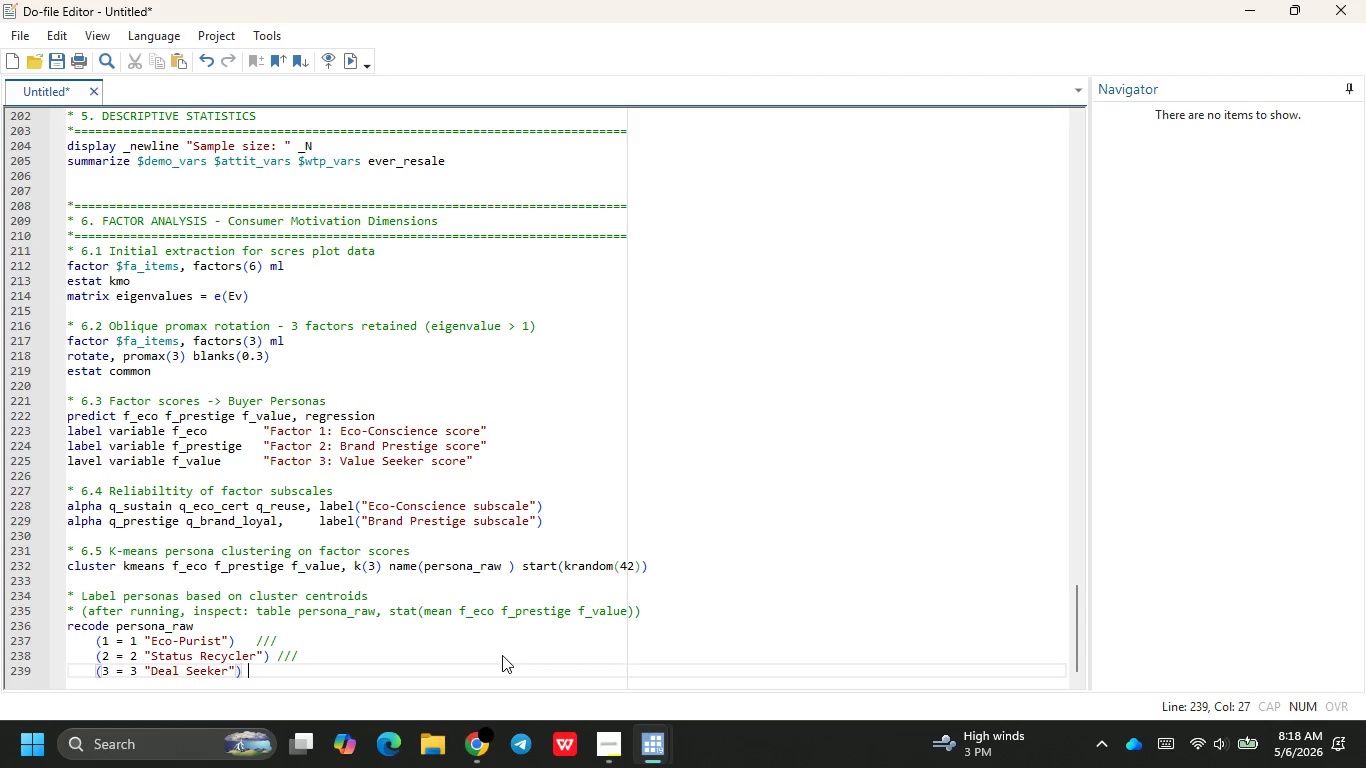 
key(Space)
 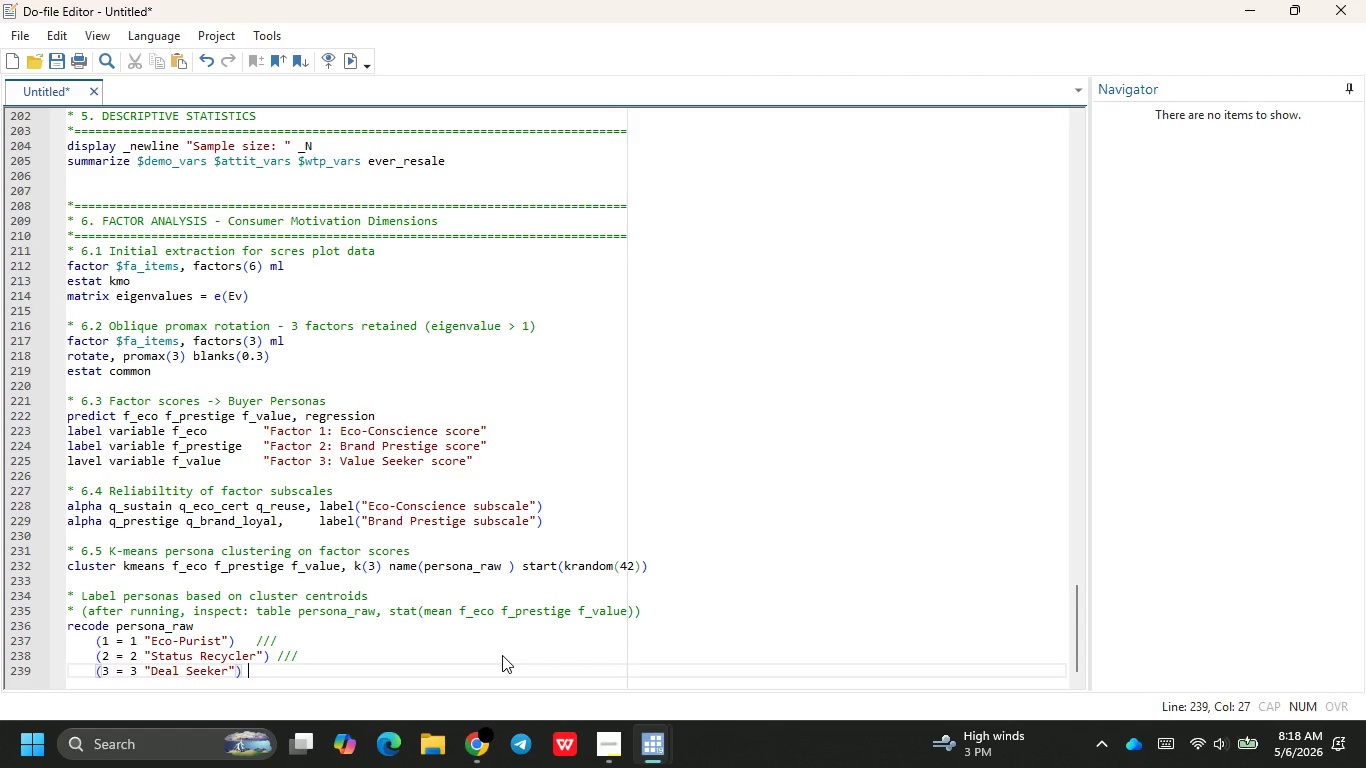 
key(Slash)
 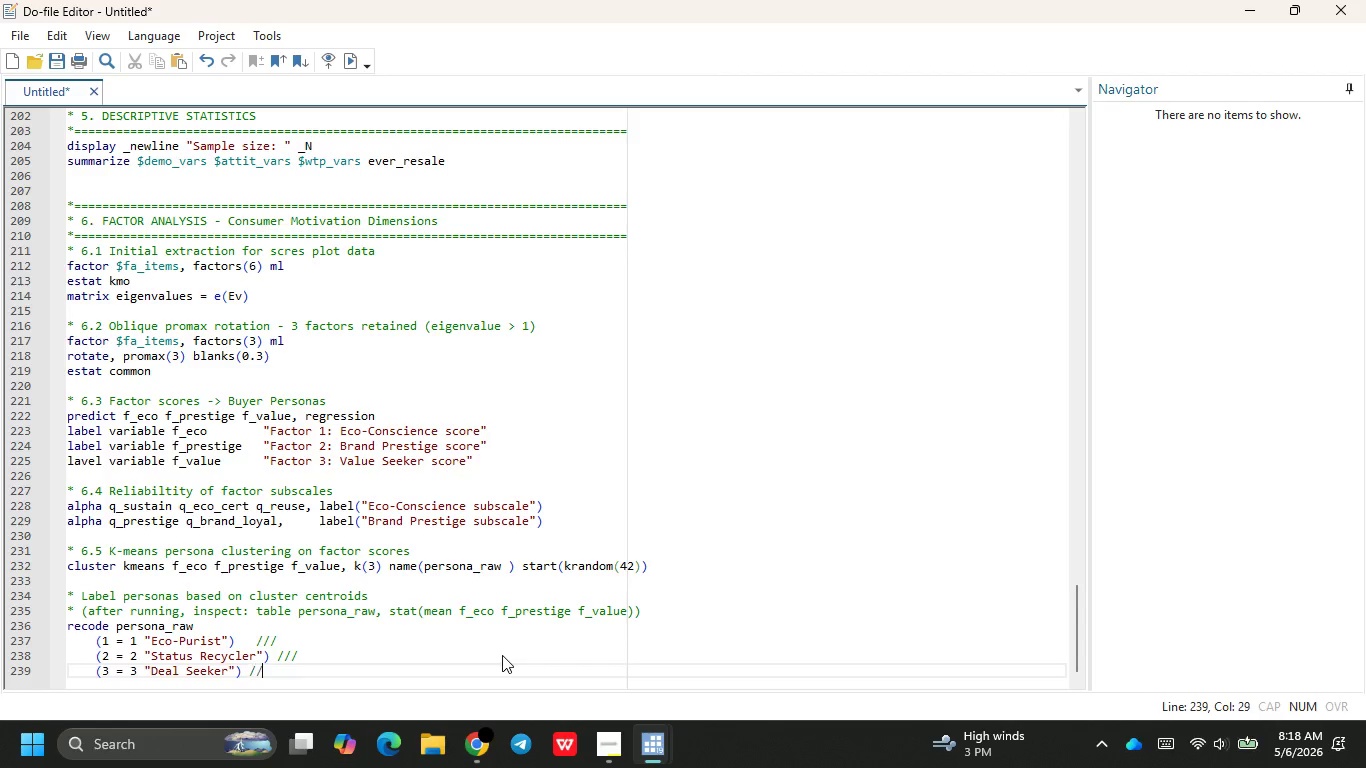 
key(Slash)
 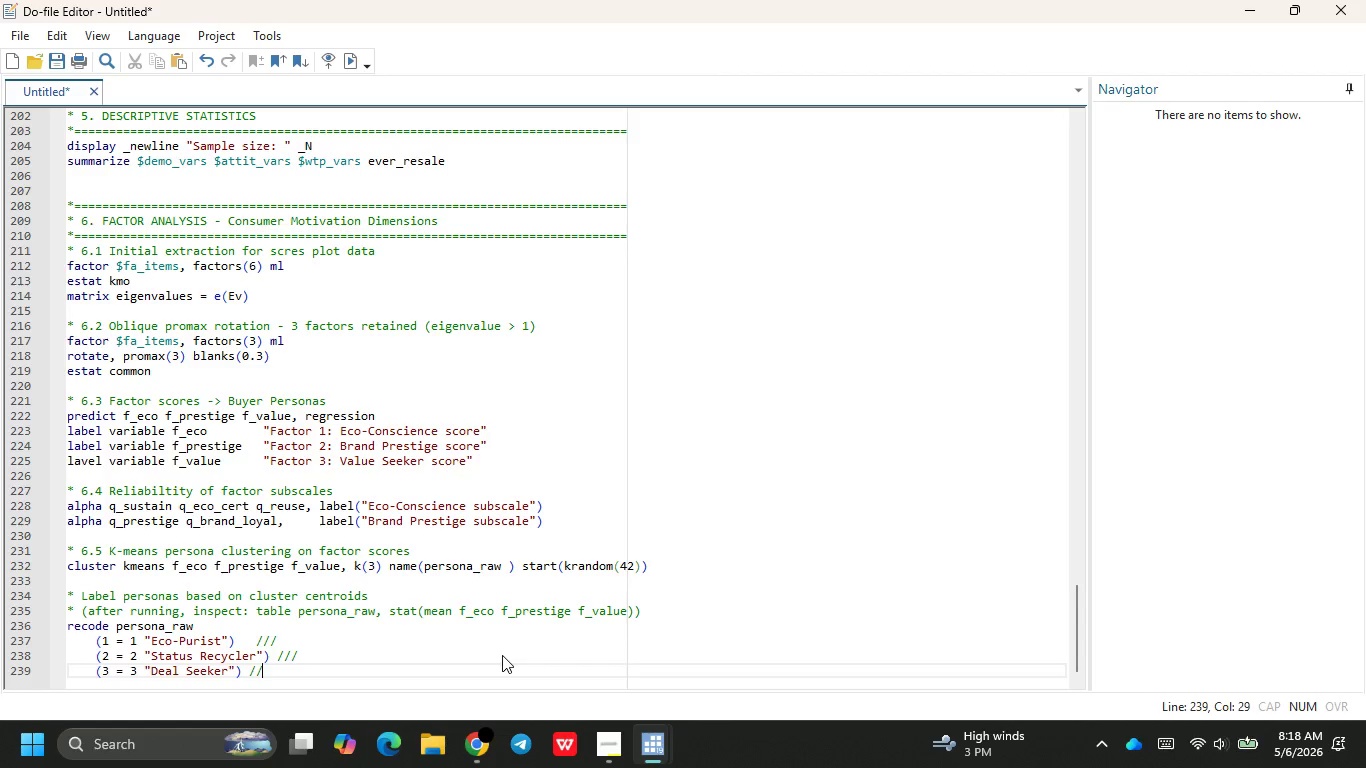 
key(Slash)
 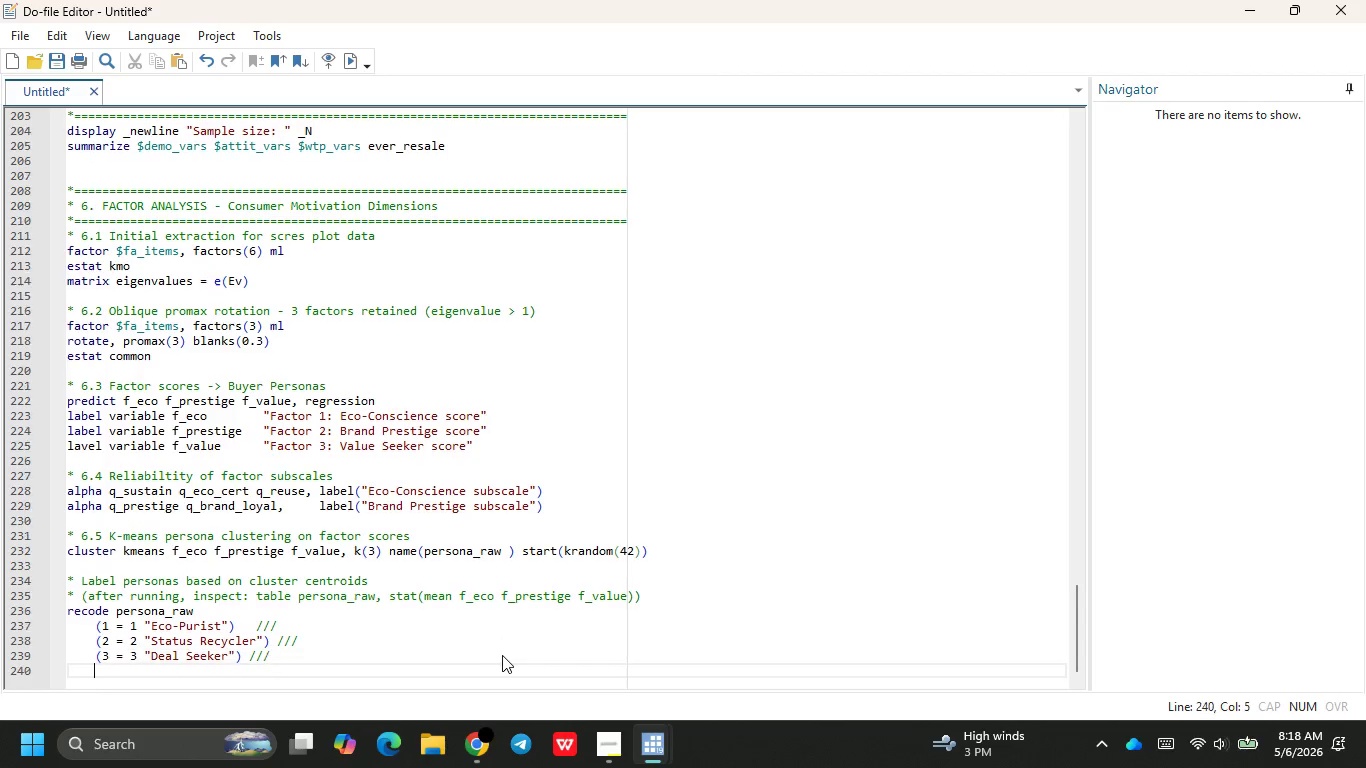 
key(Enter)
 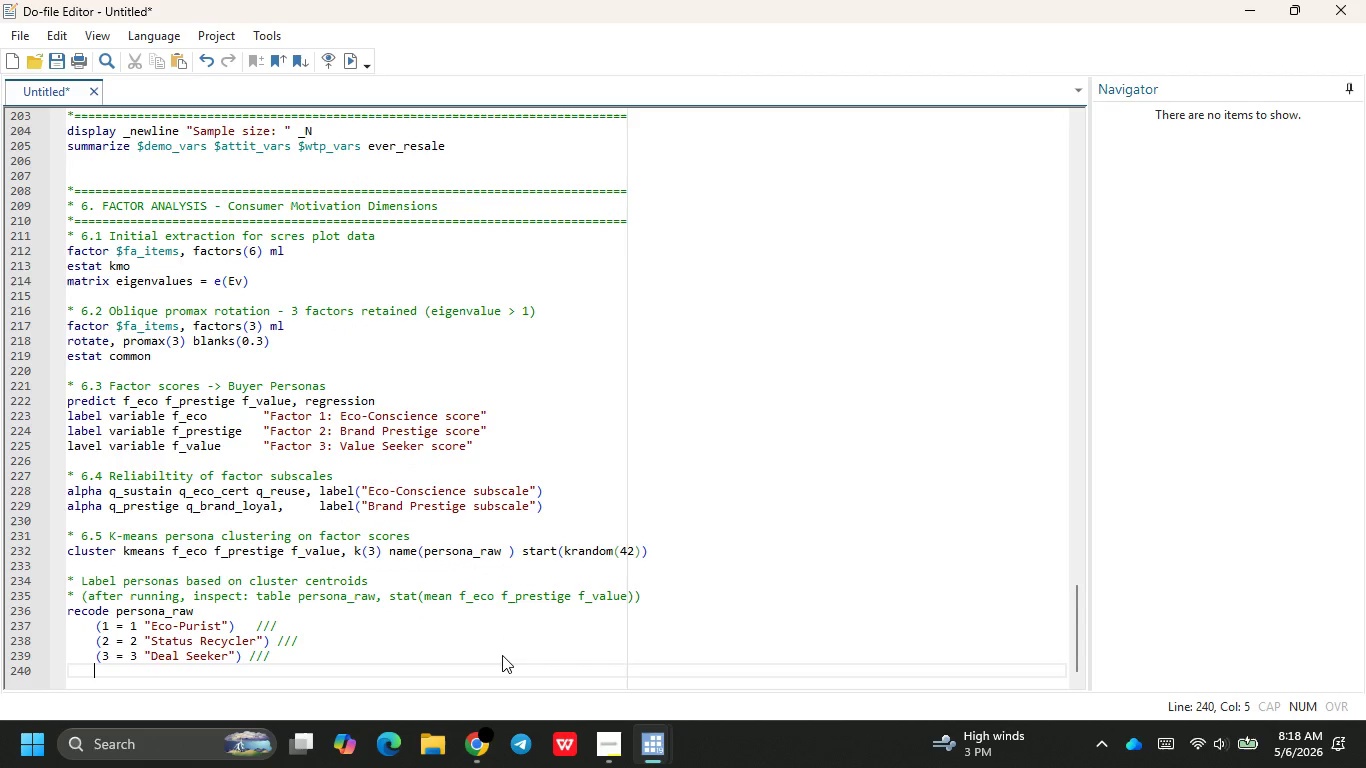 
type(gen(persona laeb)
key(Backspace)
key(Backspace)
key(Backspace)
key(Backspace)
key(Backspace)
 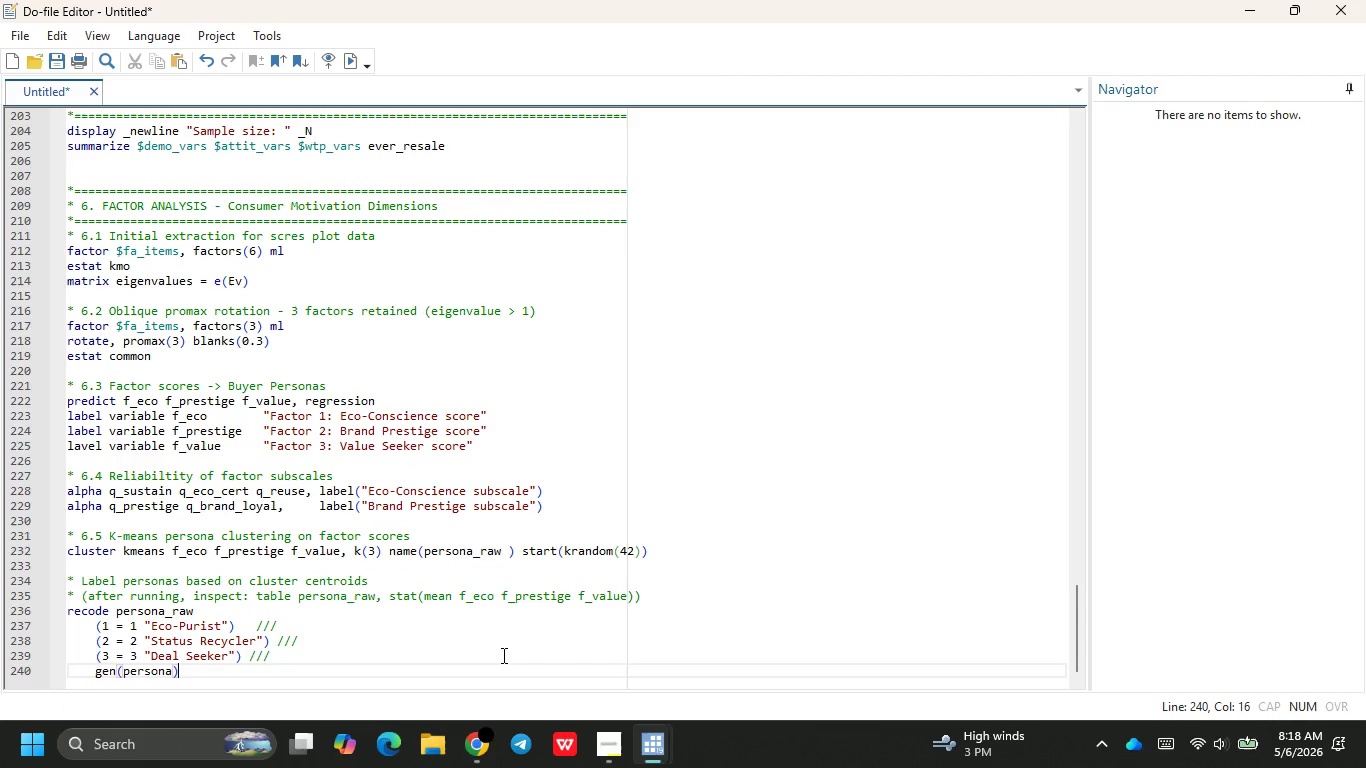 
 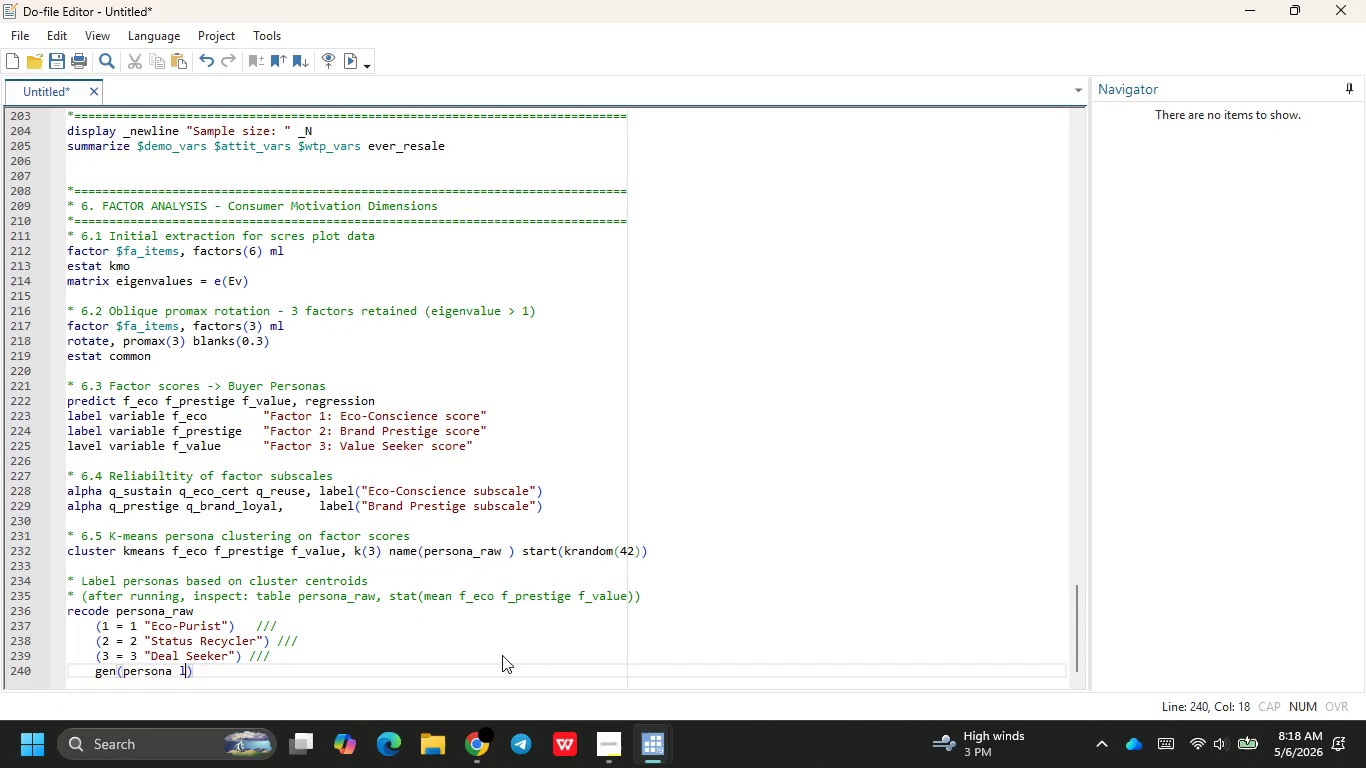 
key(ArrowRight)
 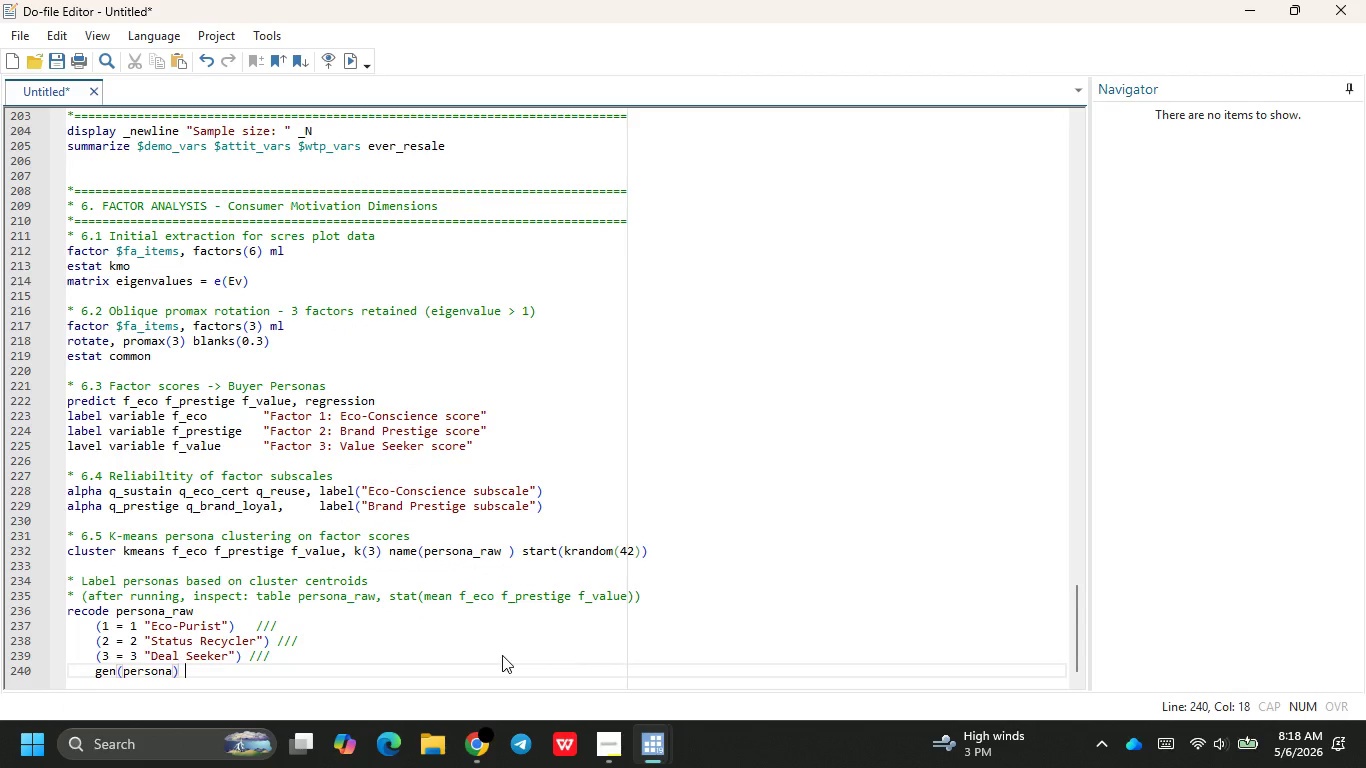 
type( label(persona_lbl)
 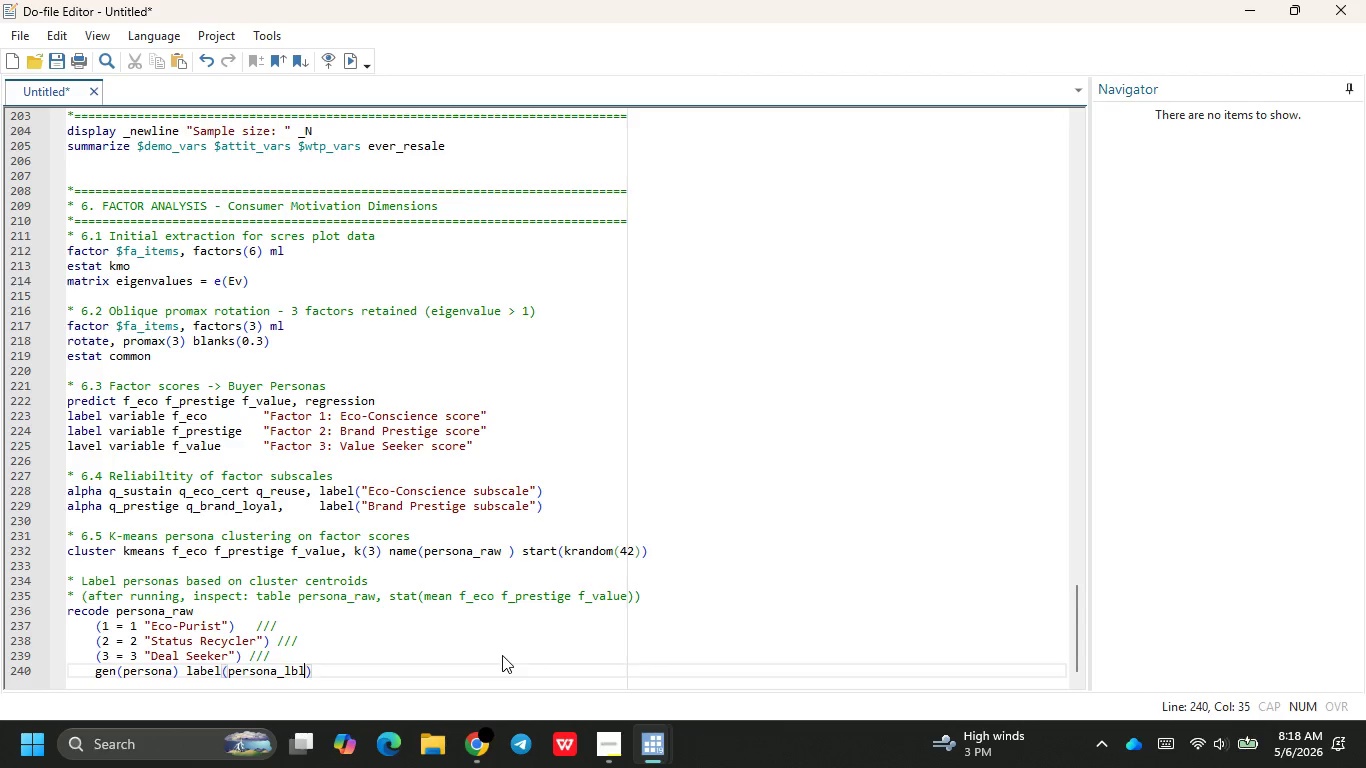 
key(ArrowRight)
 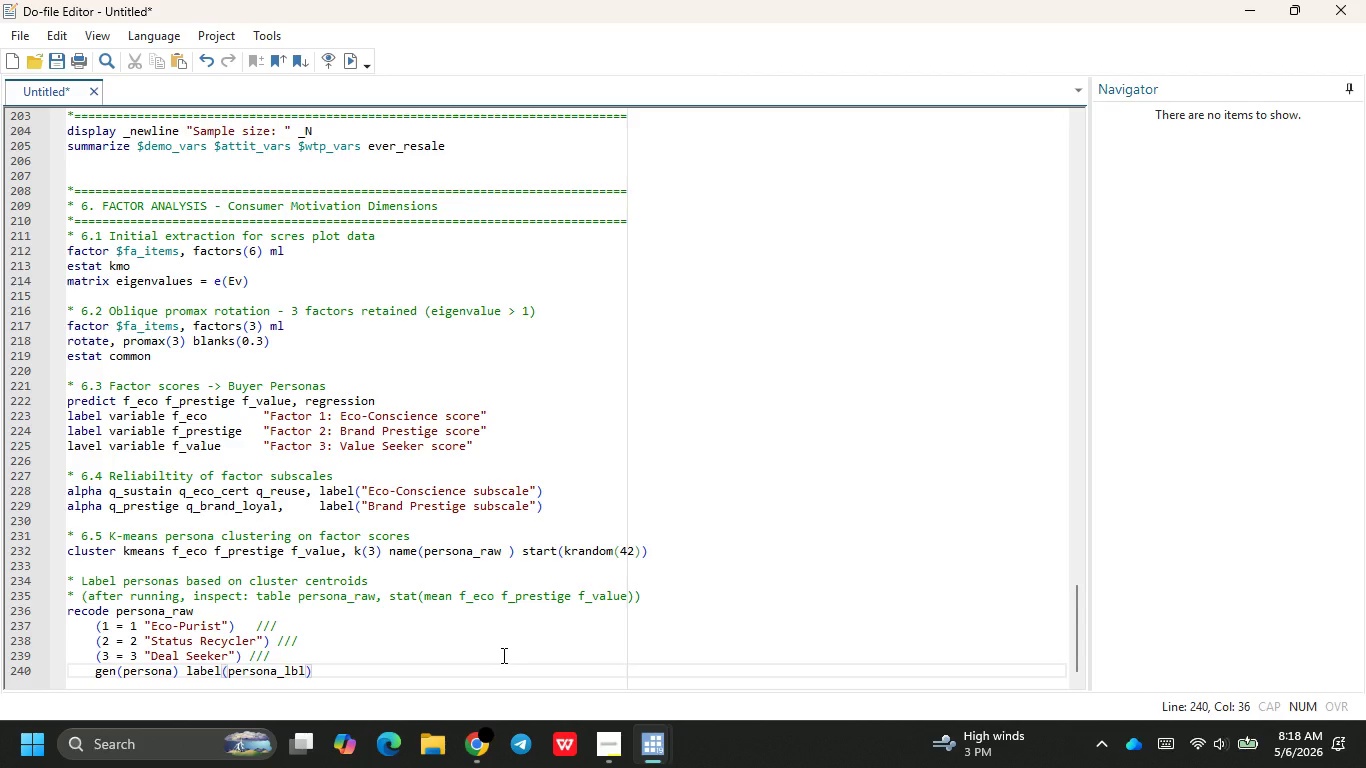 
wait(5.2)
 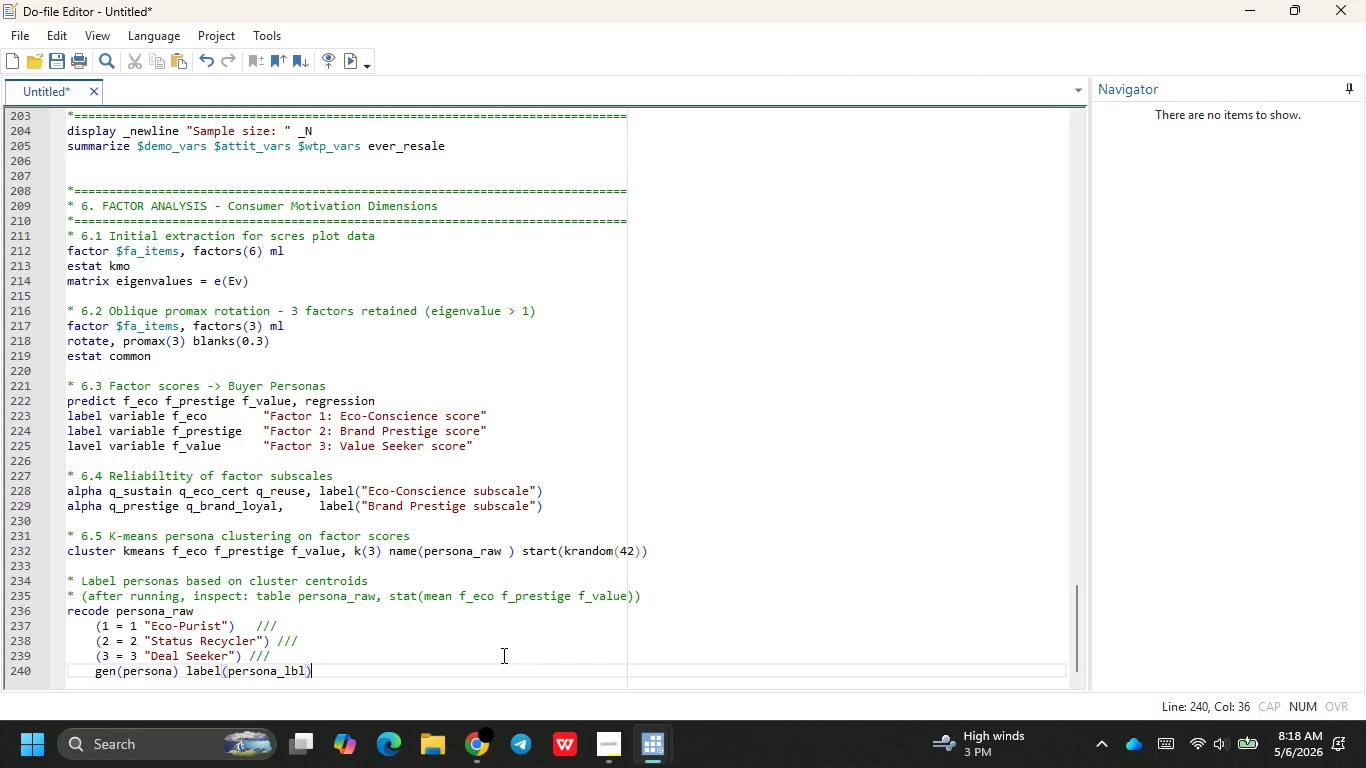 
key(Enter)
 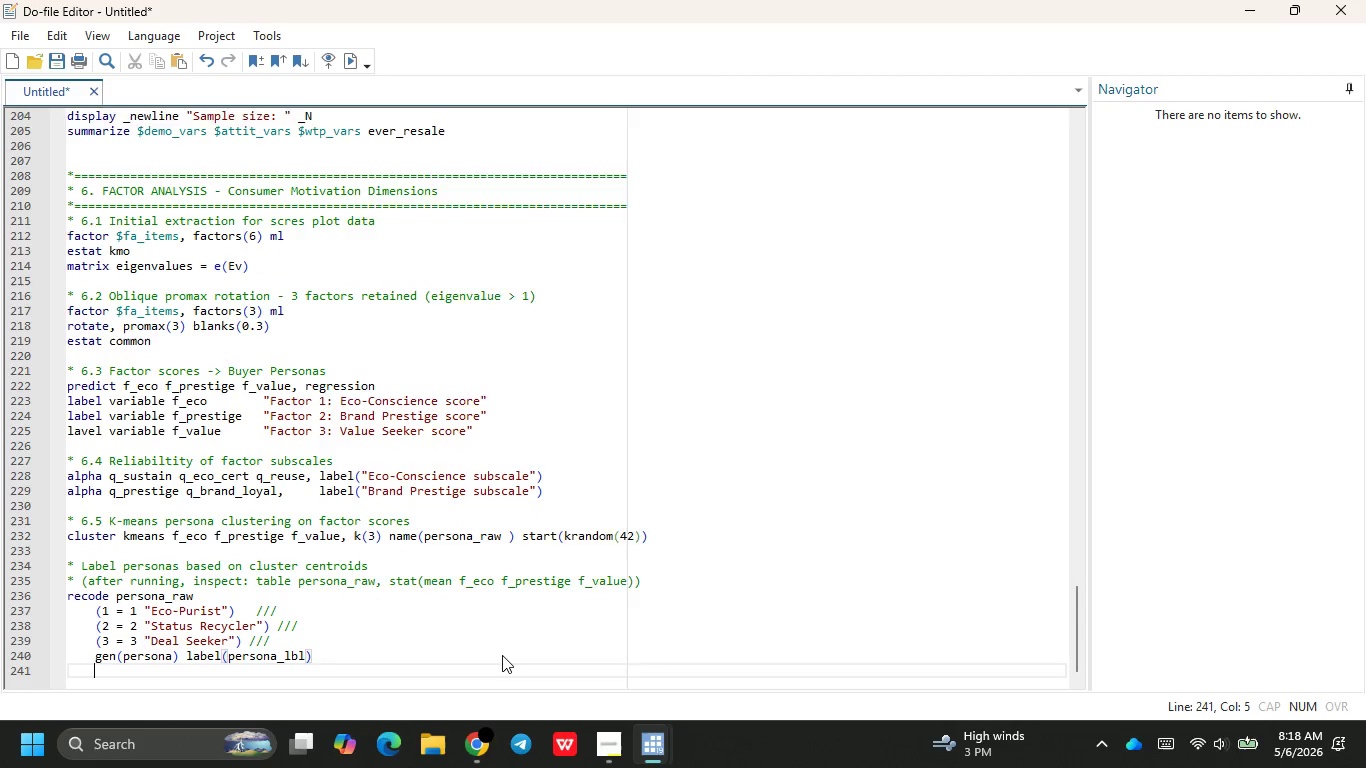 
key(Enter)
 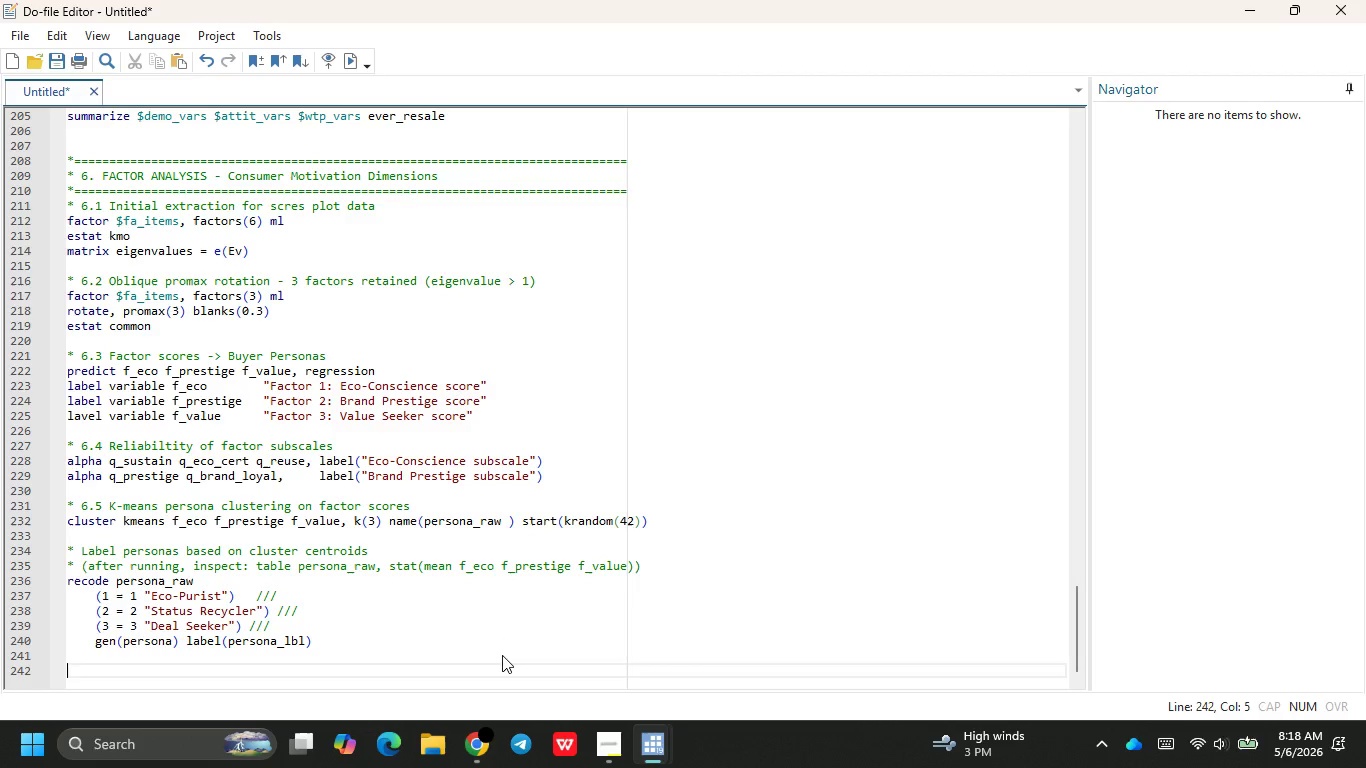 
key(Backspace)
 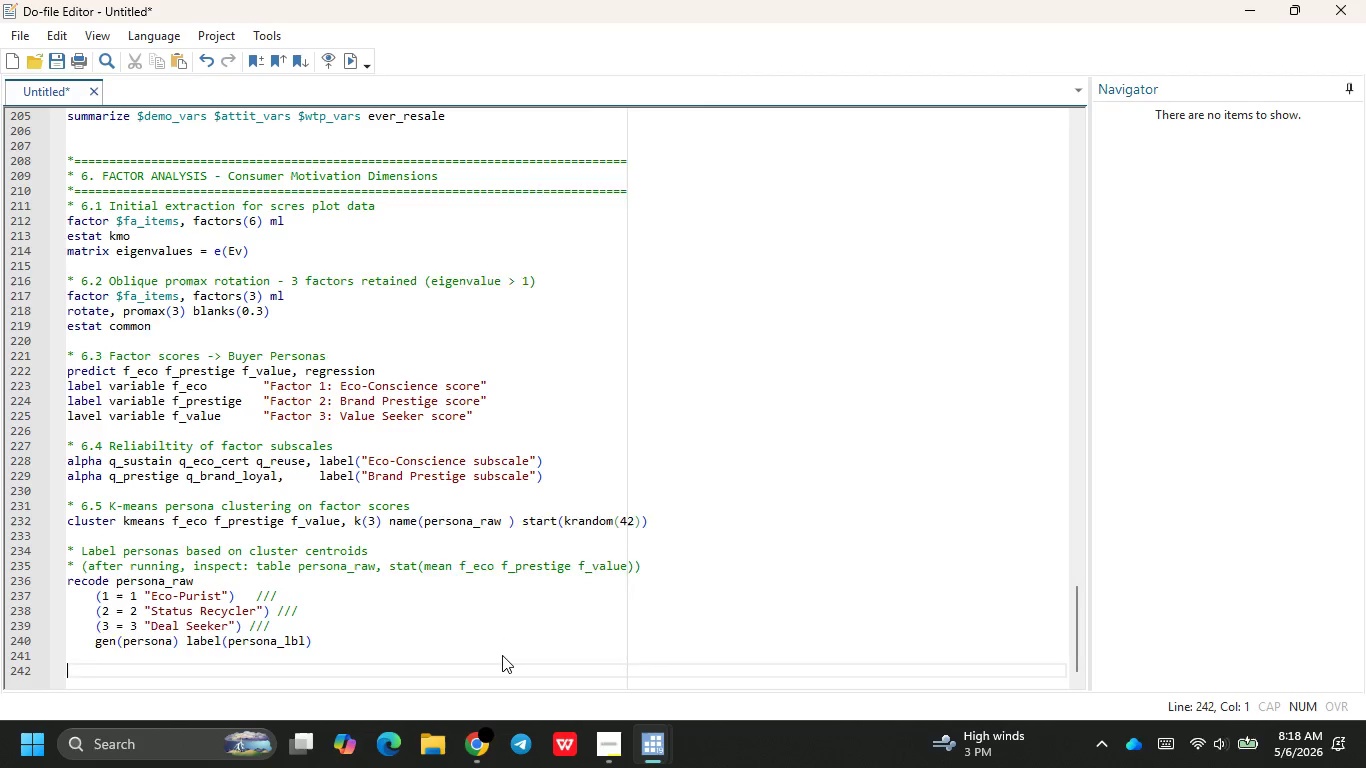 
key(Backspace)
 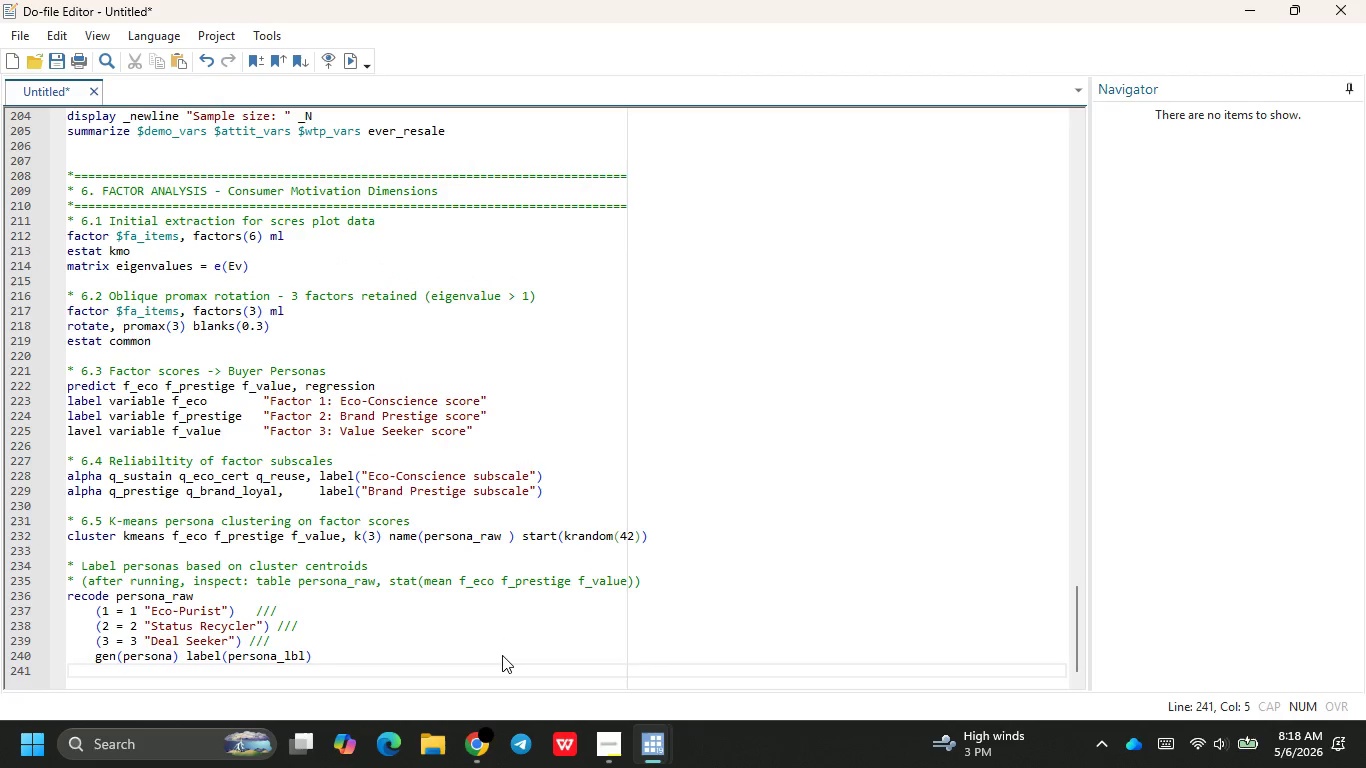 
key(Backspace)
 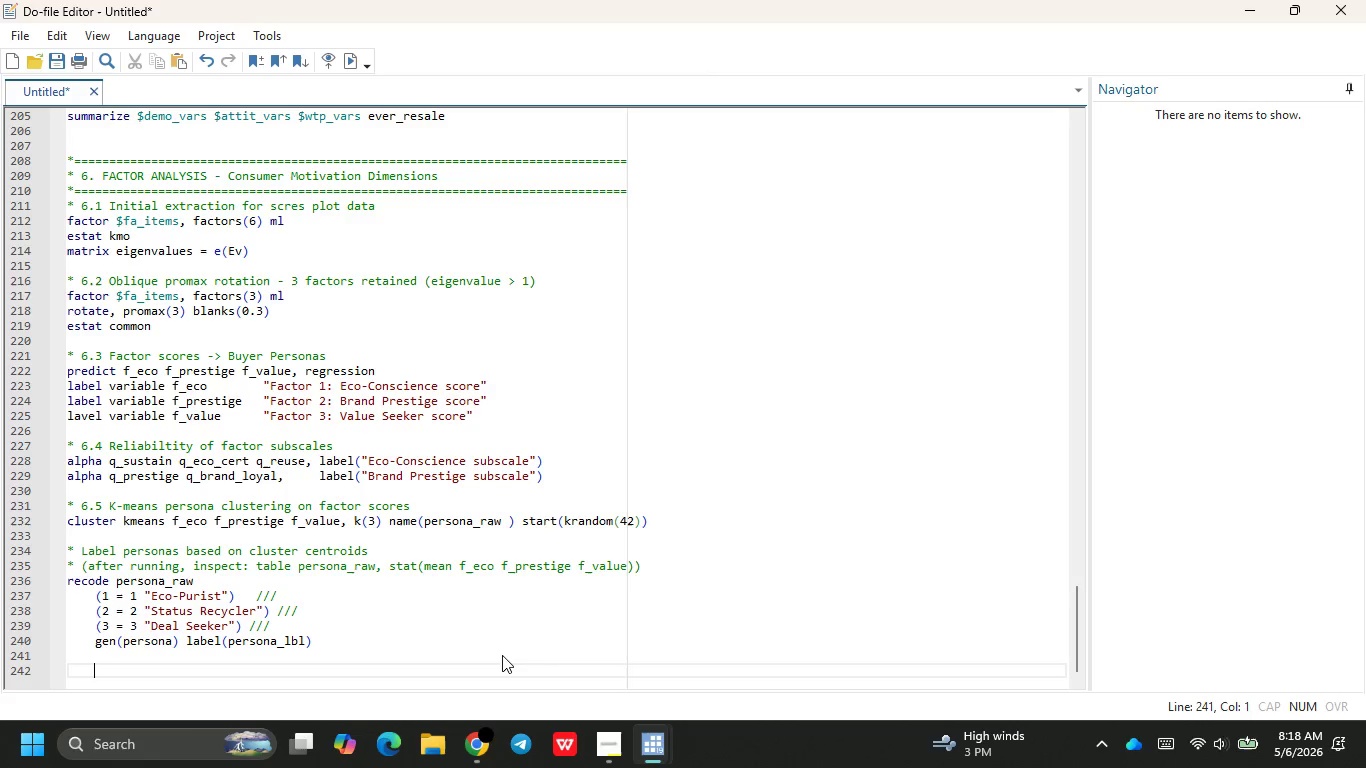 
key(Enter)
 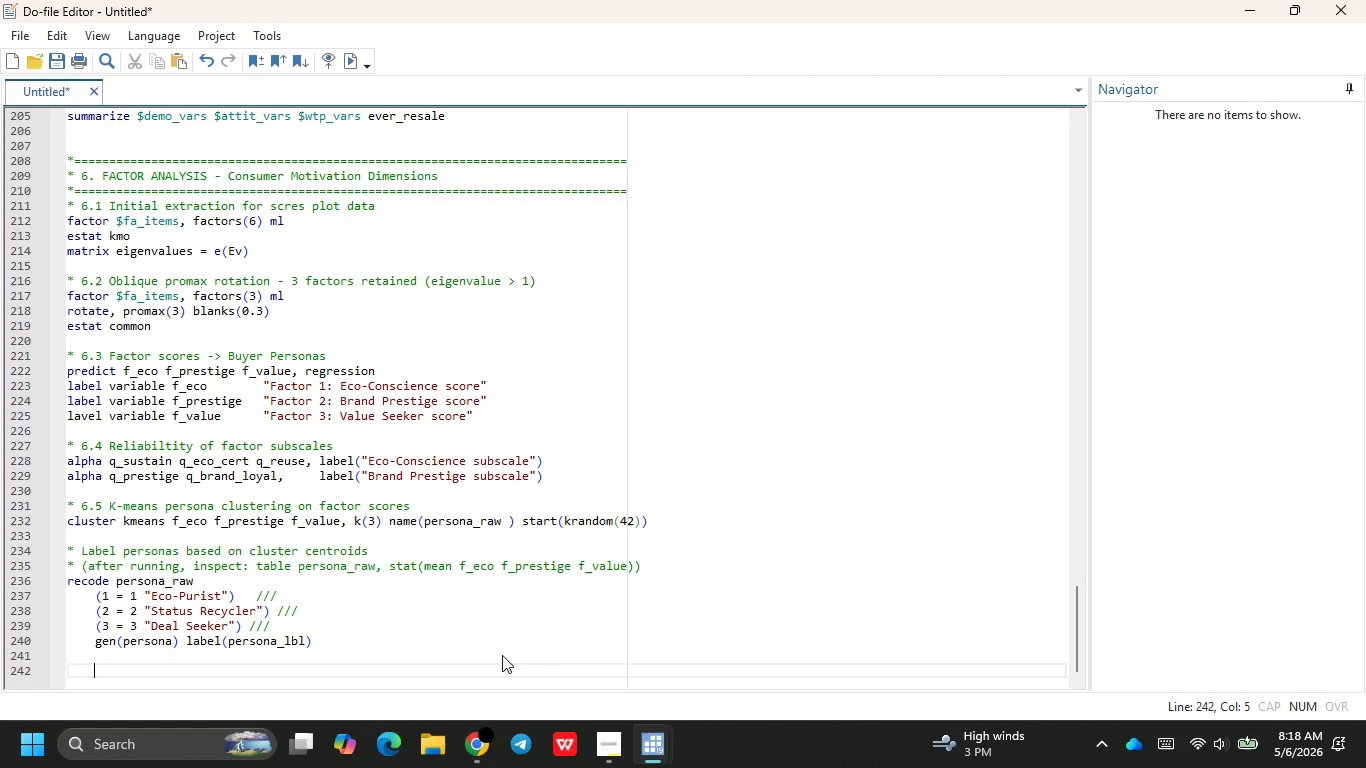 
key(Backspace)
type(label vari)
 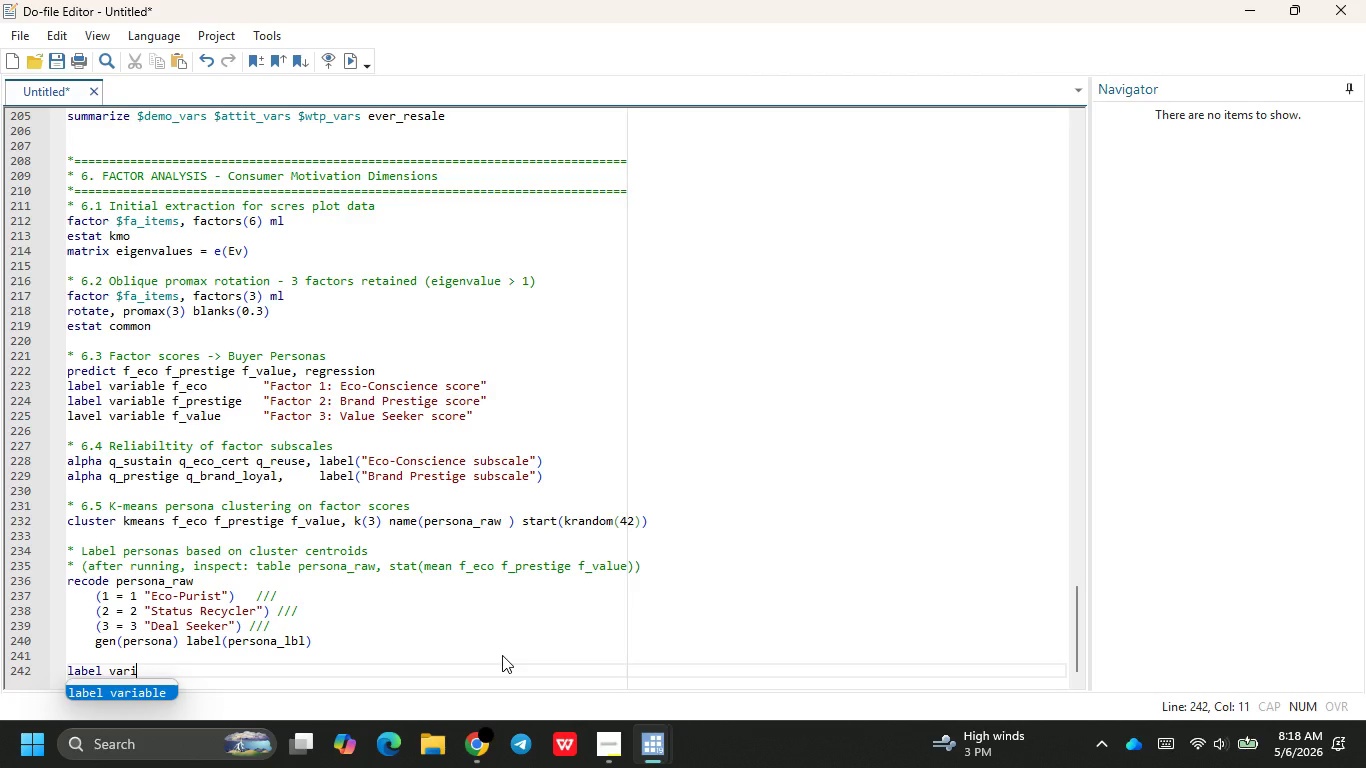 
key(Enter)
 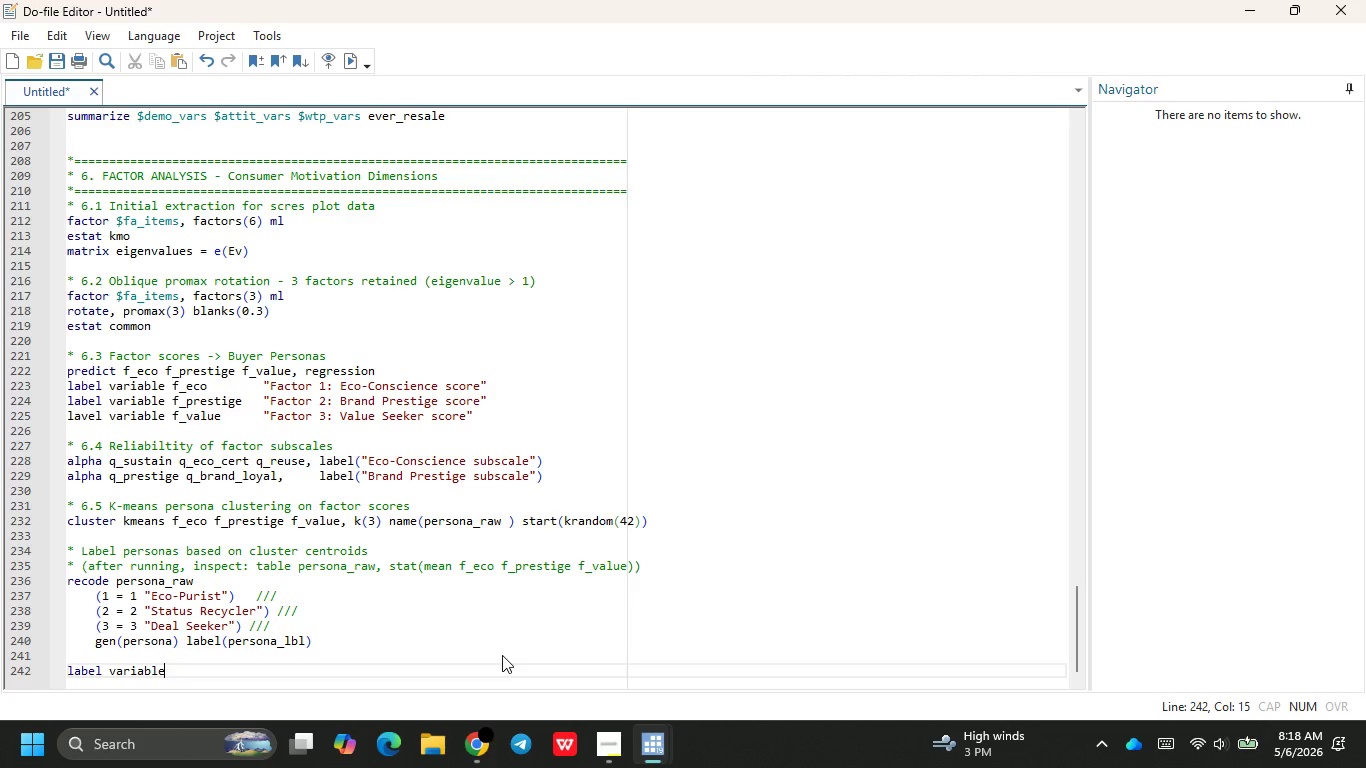 
type( e)
key(Backspace)
type(persona "Buter)
key(Backspace)
key(Backspace)
key(Backspace)
type(yer p)
key(Backspace)
type(Pr)
key(Backspace)
type(ersona )
key(Backspace)
type( (l)
key(Backspace)
type(k-means, k=3)
 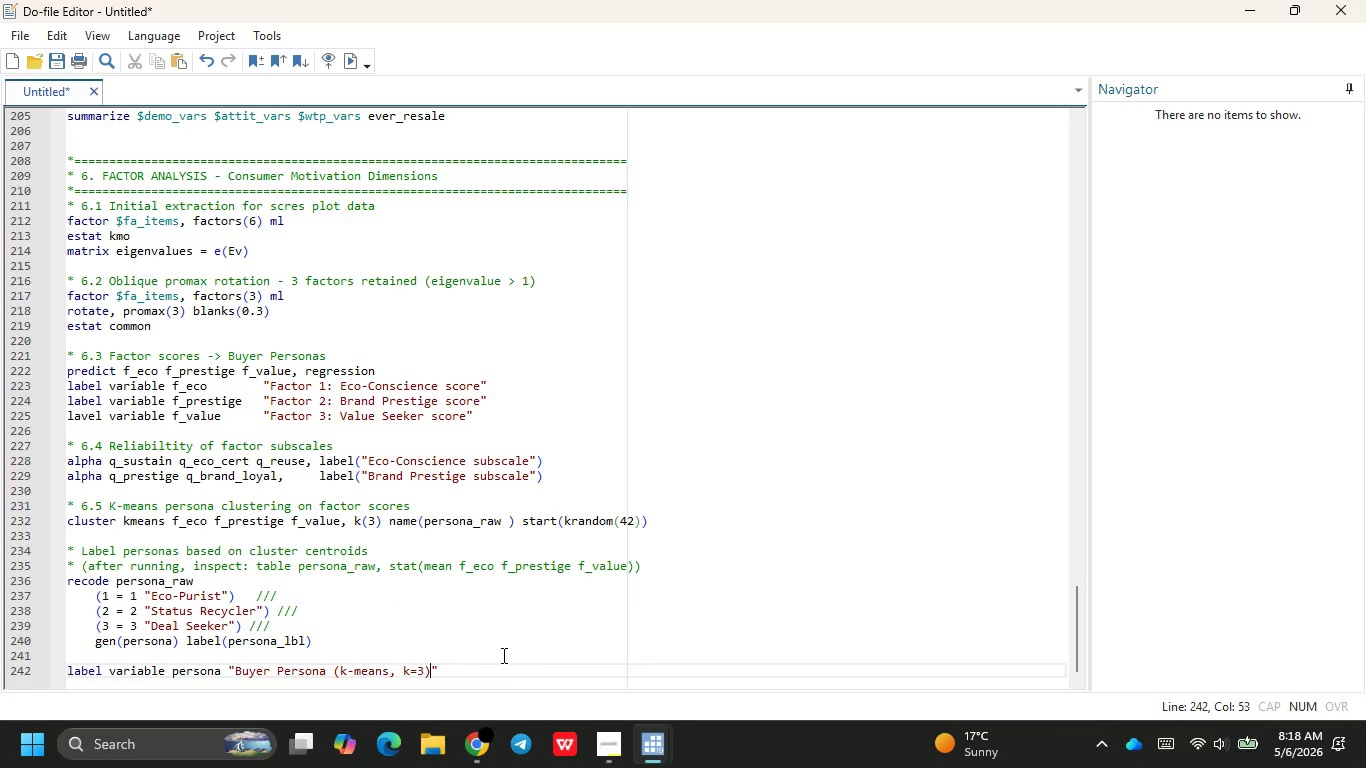 
 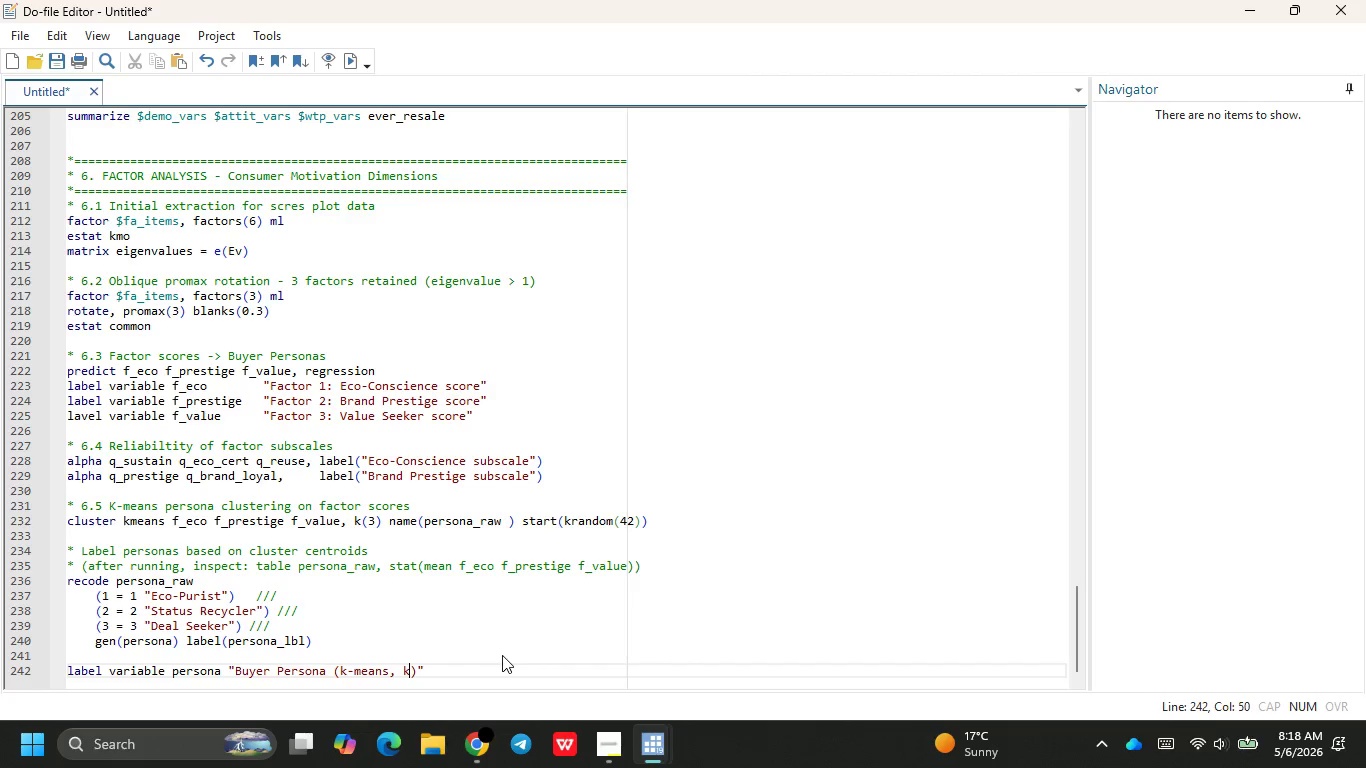 
key(ArrowRight)
 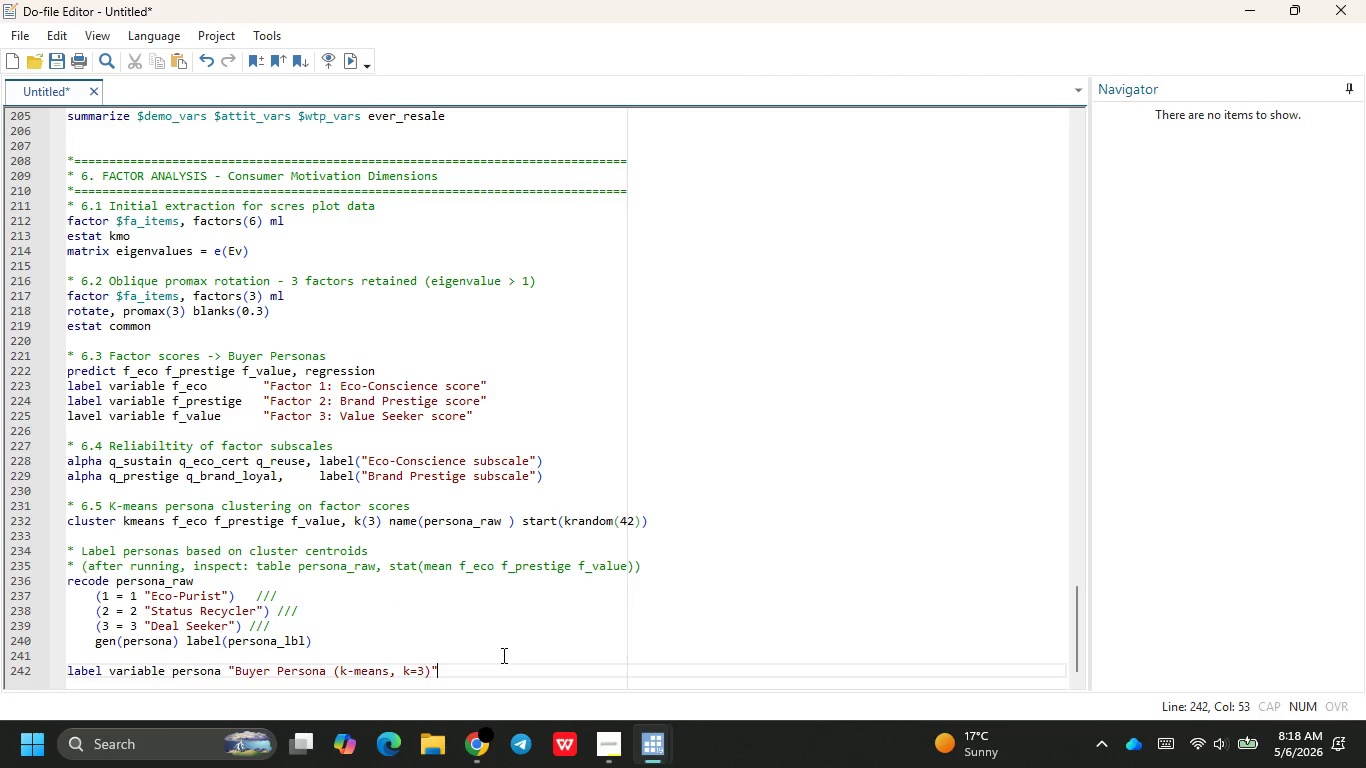 
key(ArrowRight)
 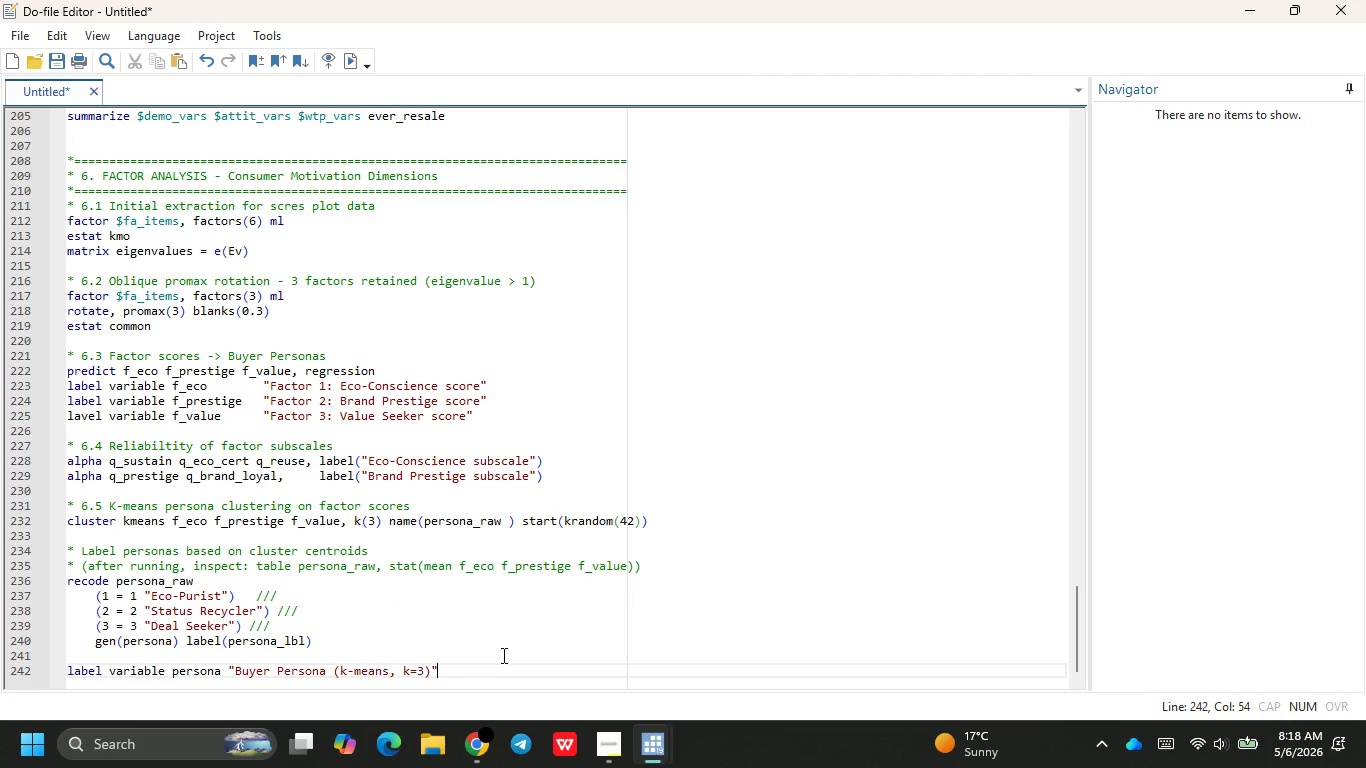 
key(Enter)
 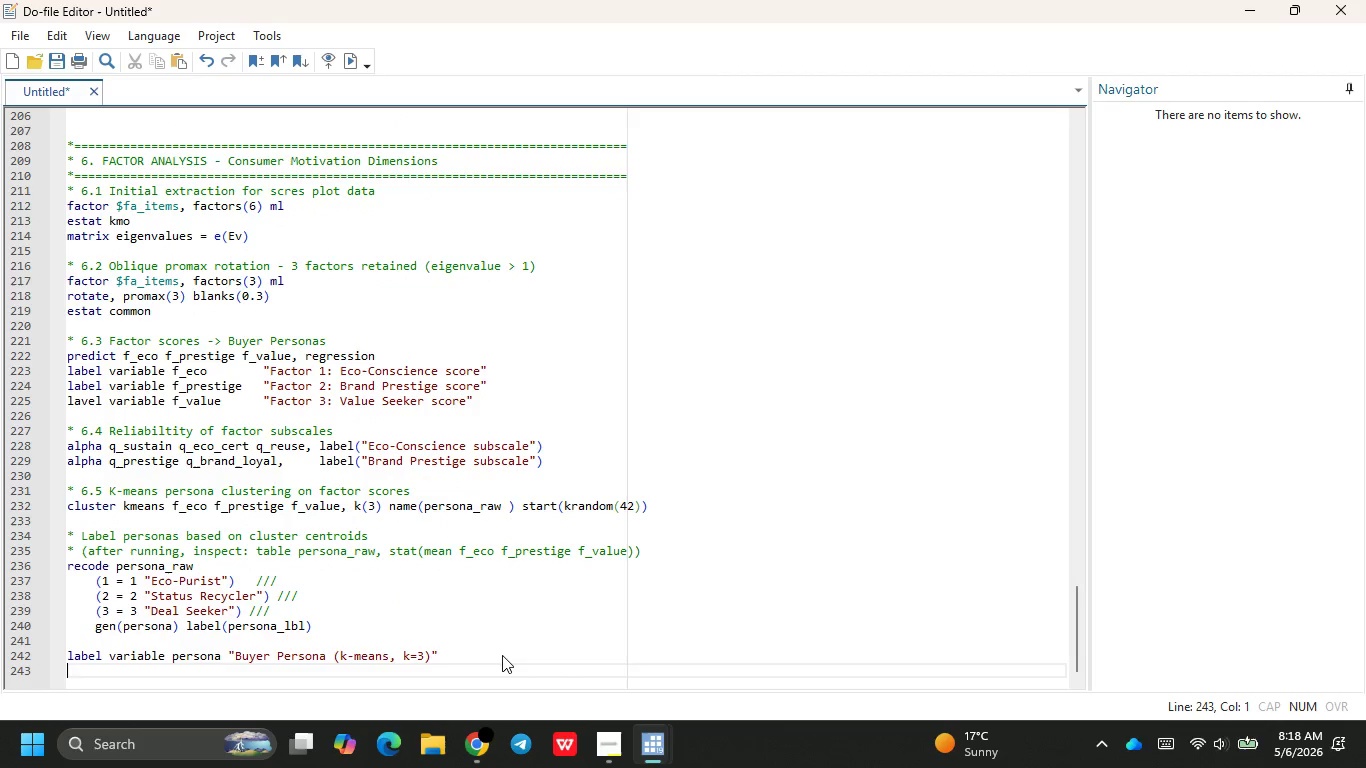 
key(Enter)
 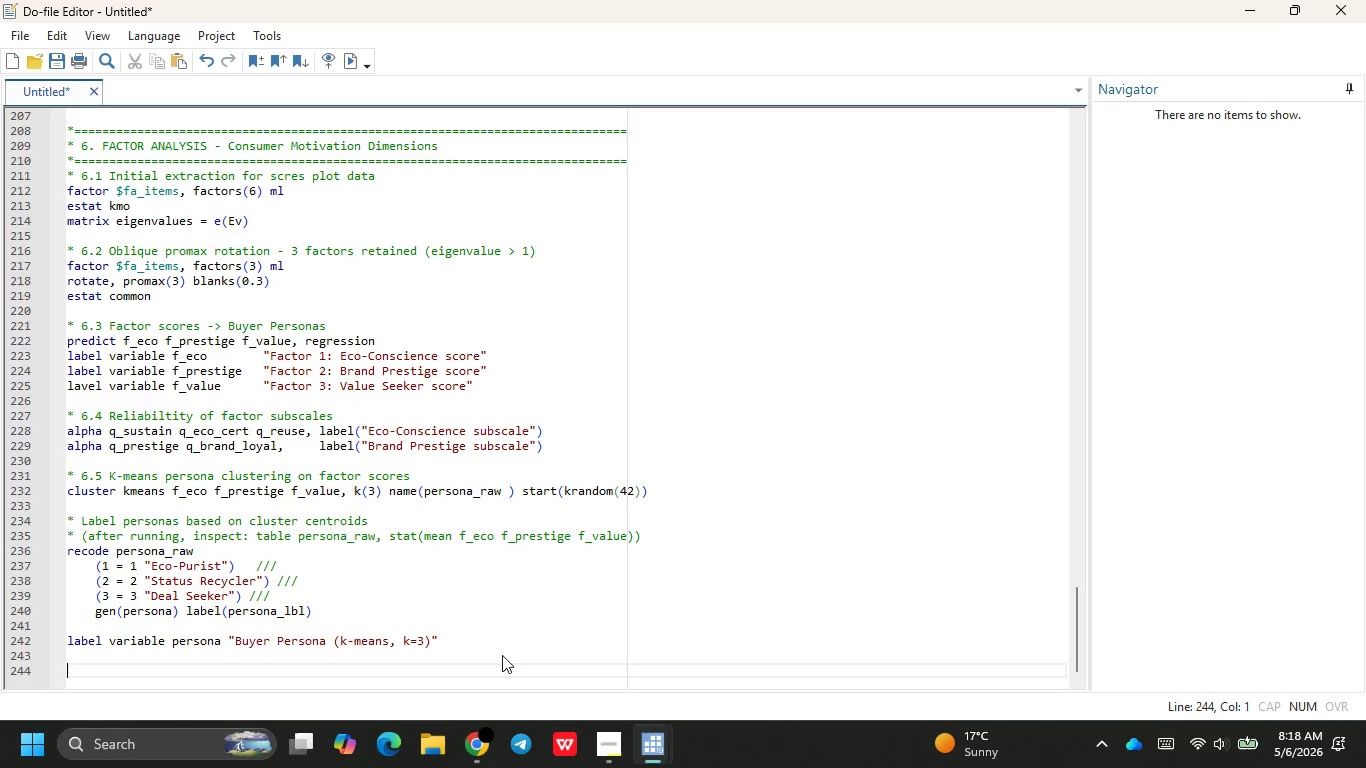 
type(* Persona x category cross-tab)
 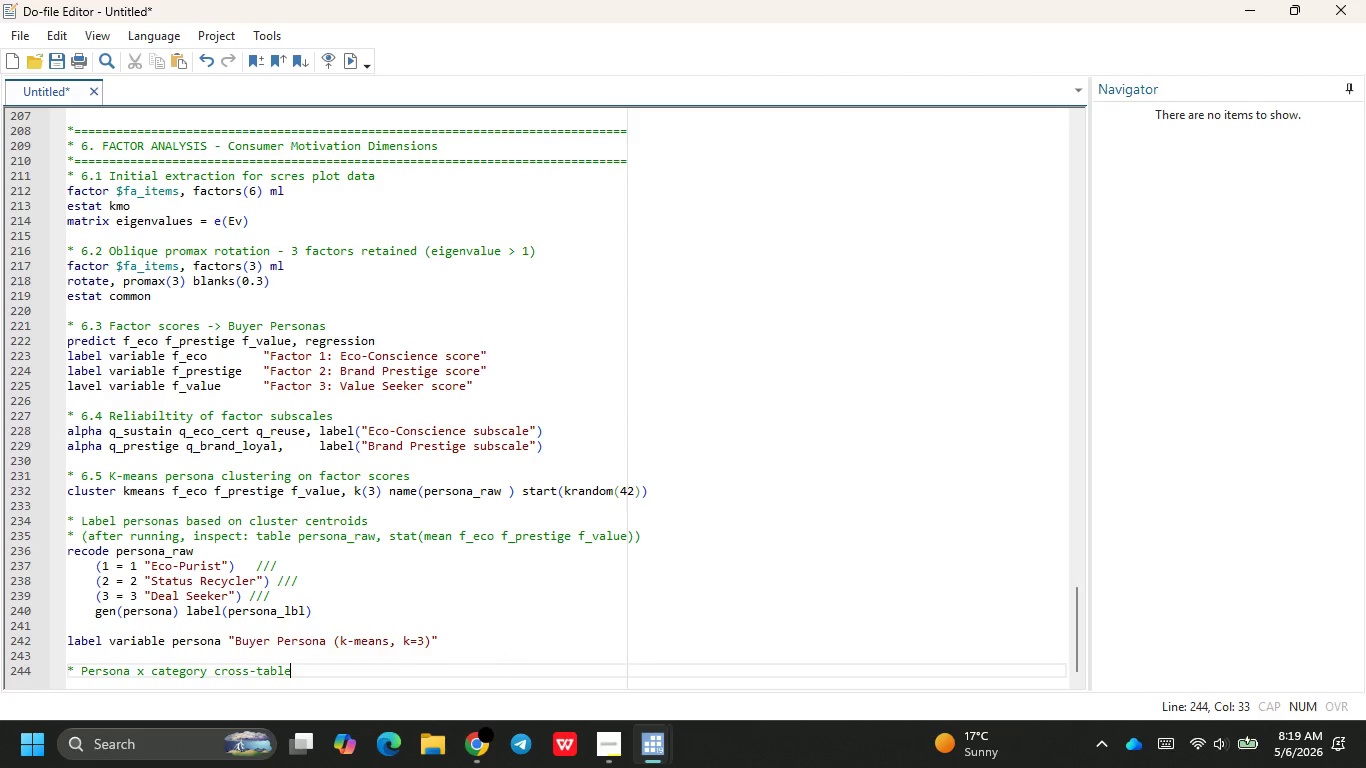 
key(Enter)
 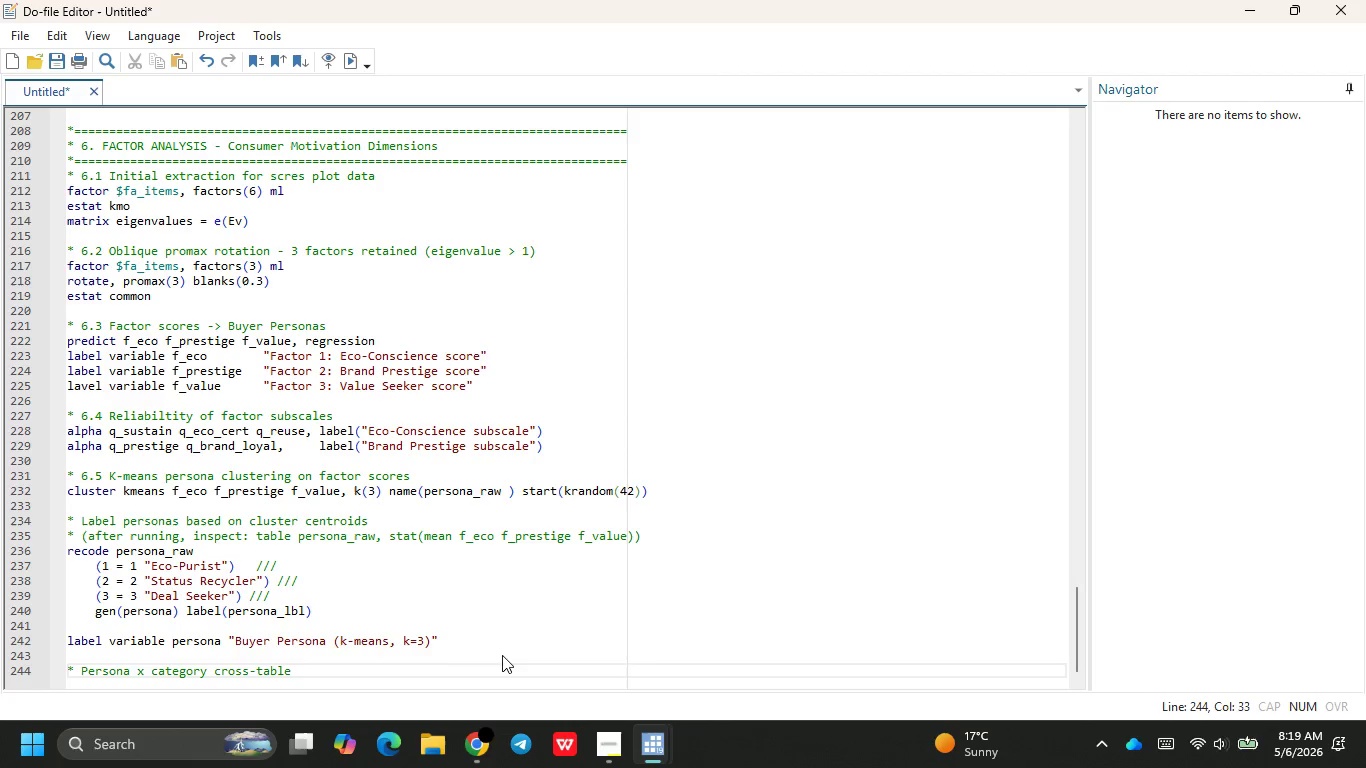 
key(T)
 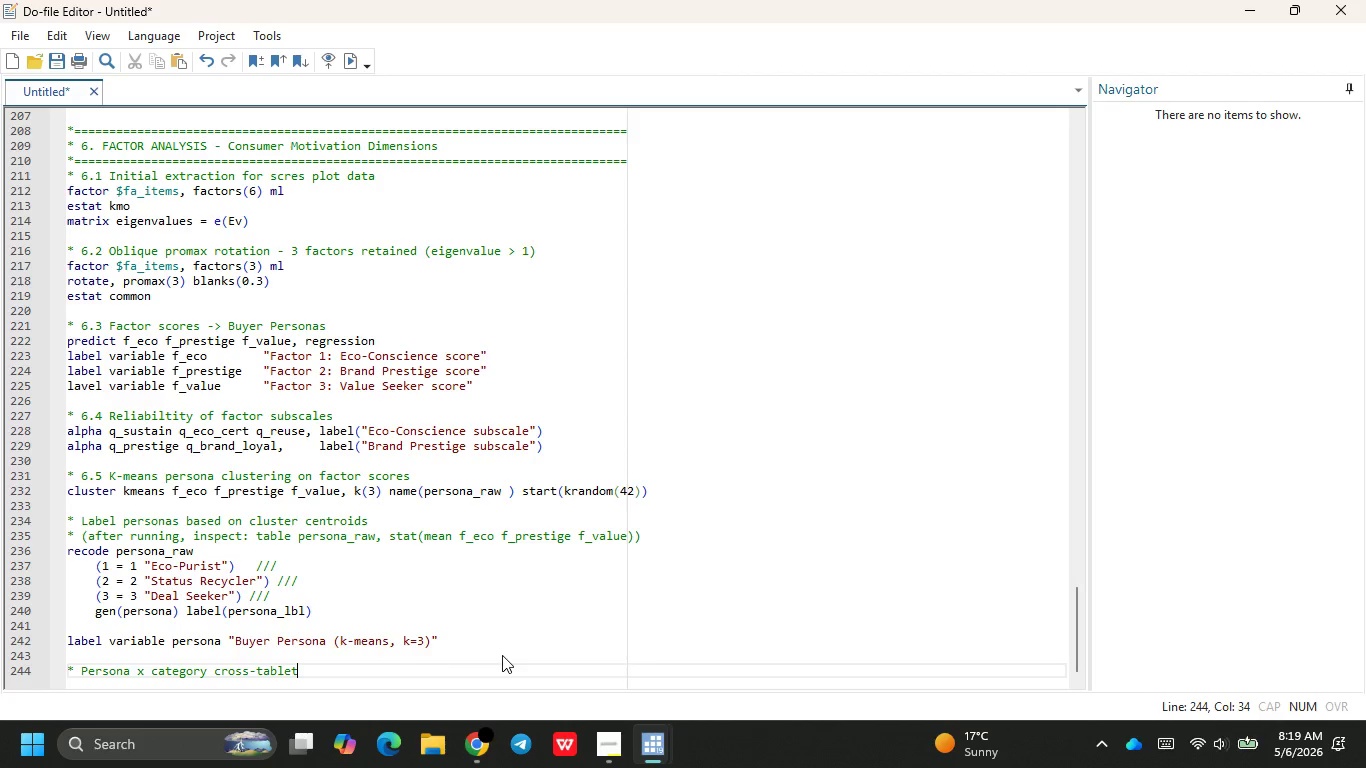 
key(Backspace)
 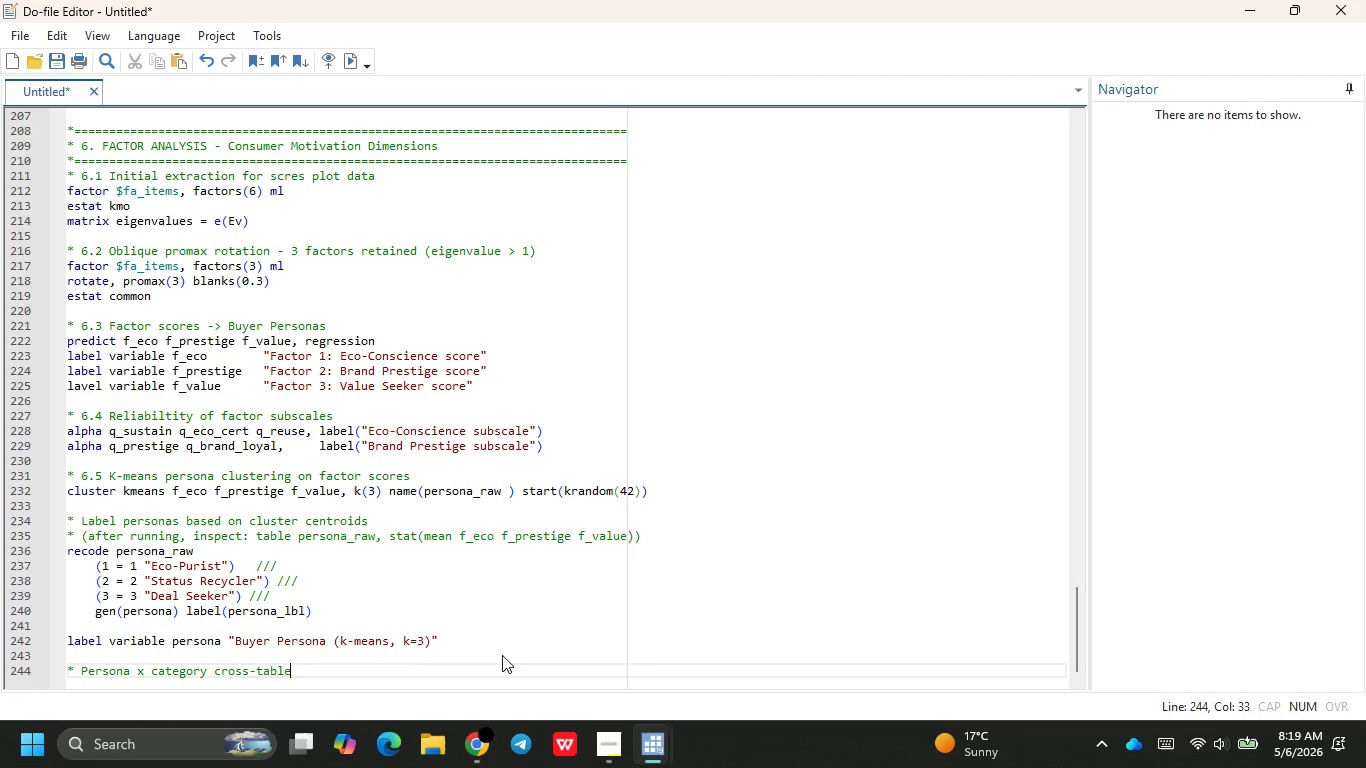 
key(Enter)
 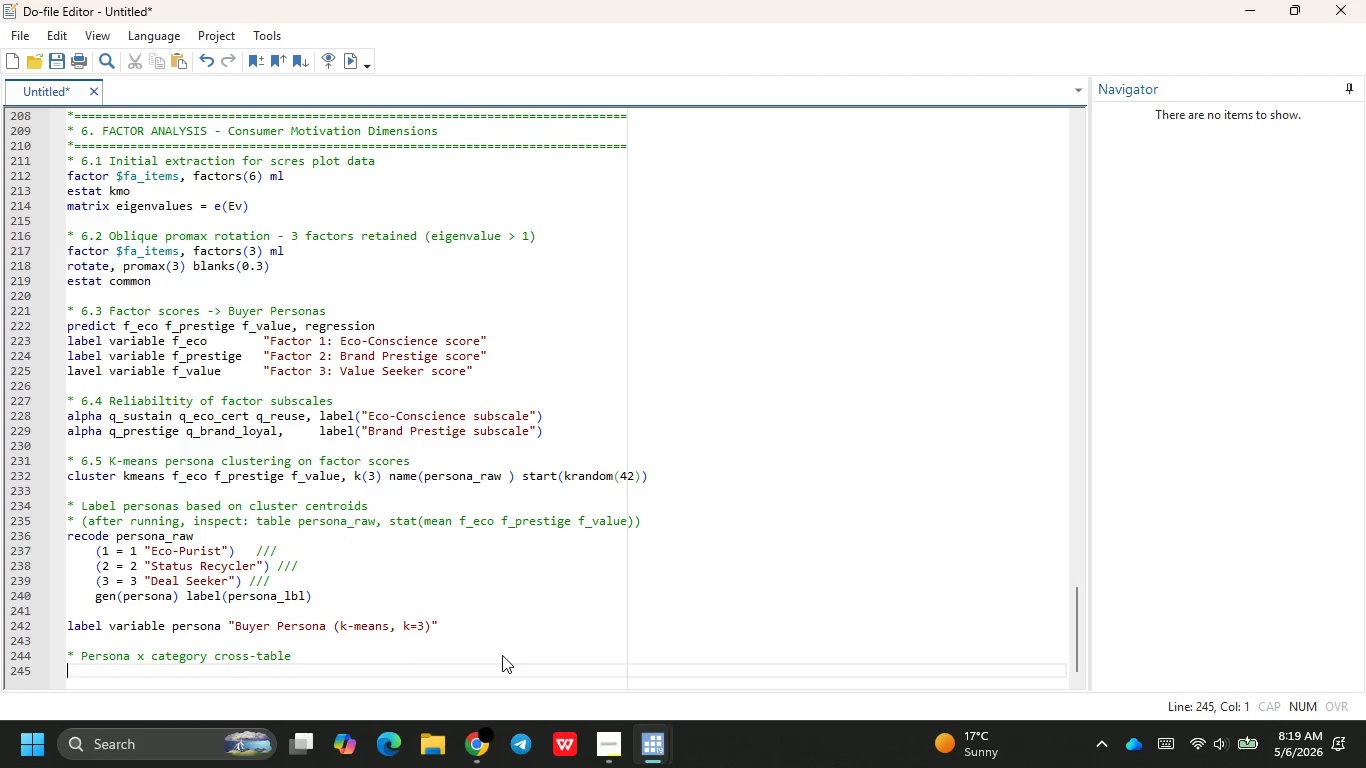 
type(tabul)
 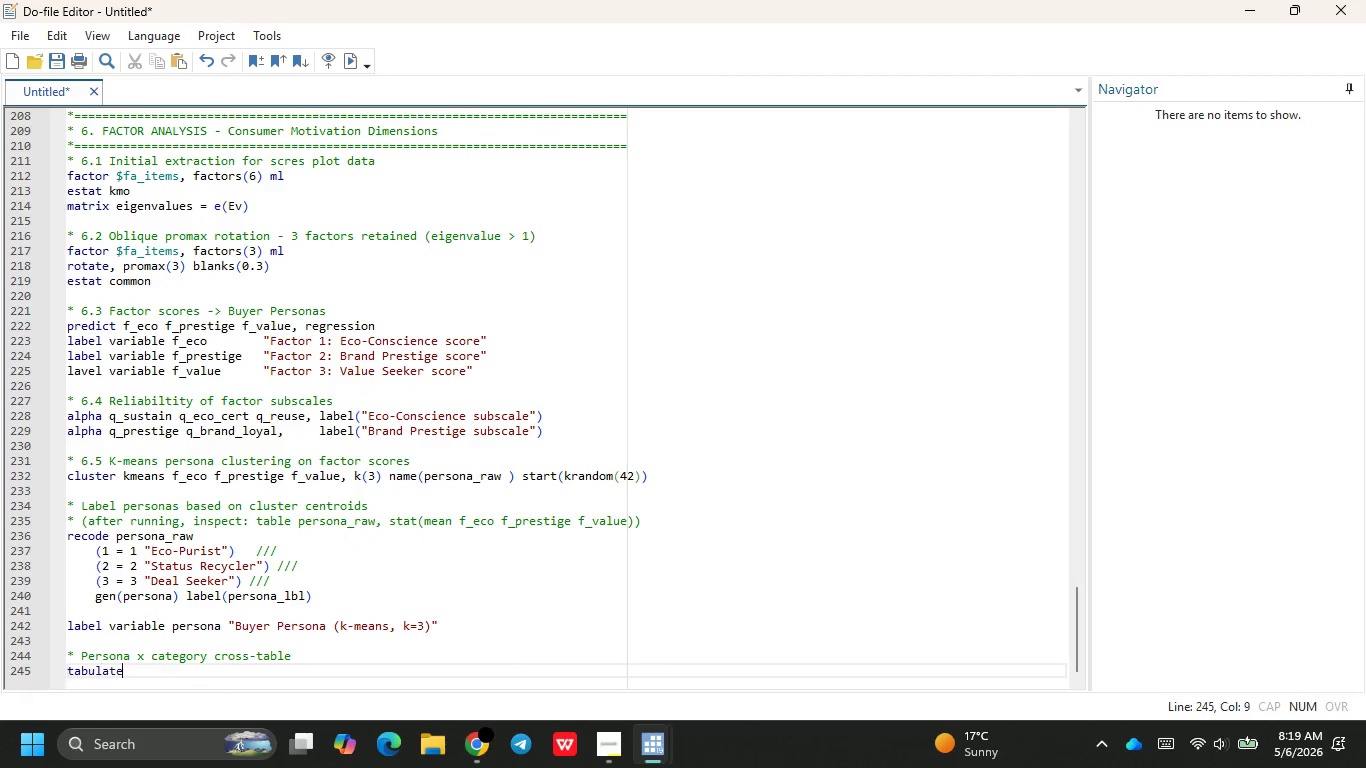 
key(Enter)
 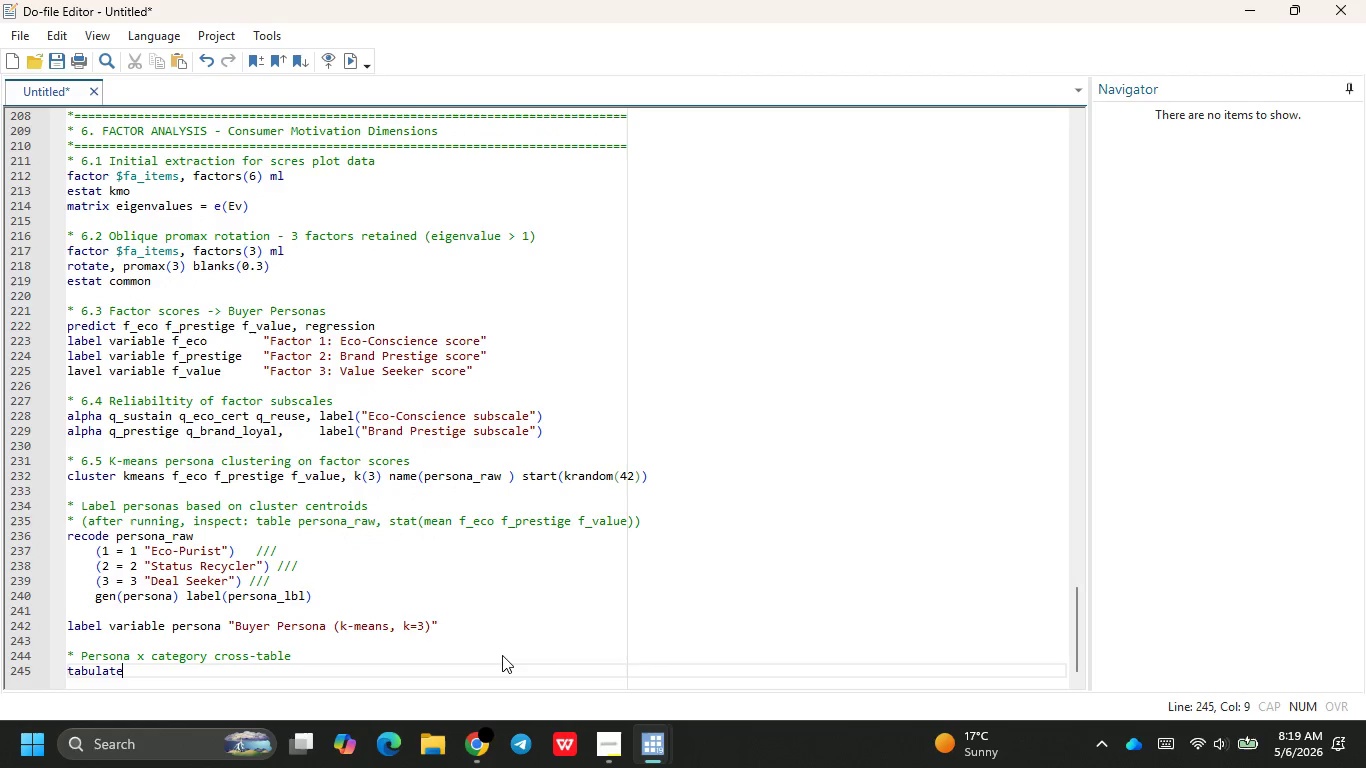 
type(p)
key(Backspace)
type( ep)
key(Backspace)
key(Backspace)
type(persona car)
key(Backspace)
type(t_j)
 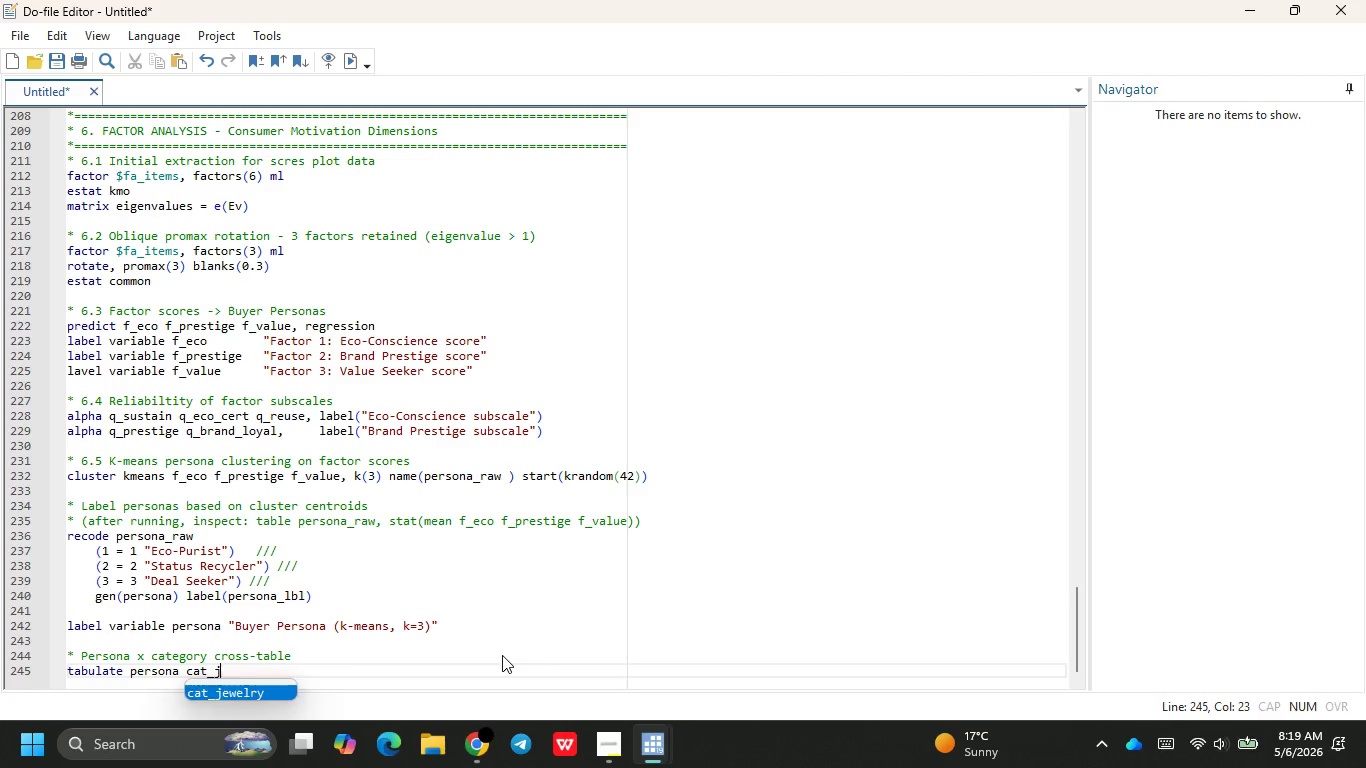 
key(Enter)
 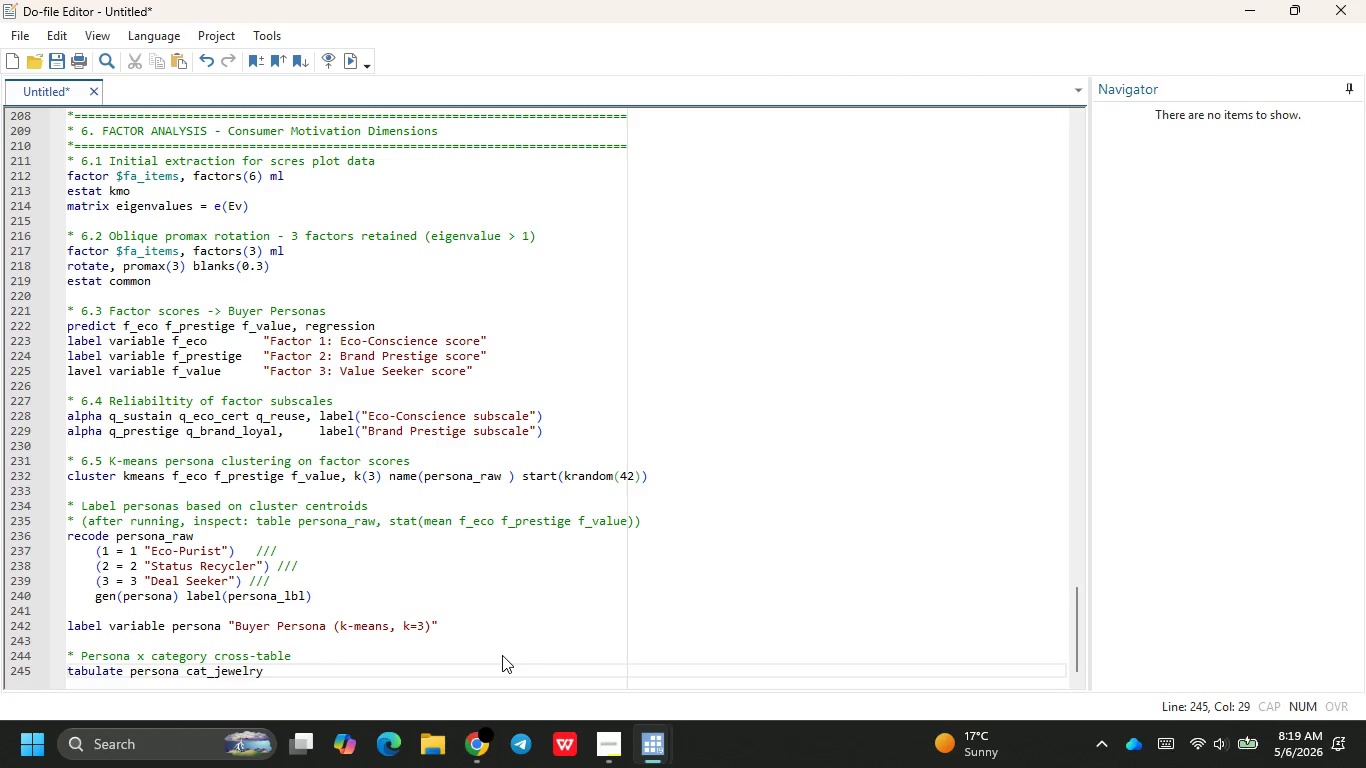 
type( )
key(Backspace)
type(, cl, )
key(Backspace)
key(Backspace)
key(Backspace)
key(Backspace)
type(ol)
key(Backspace)
key(Backspace)
type(col chi2)
 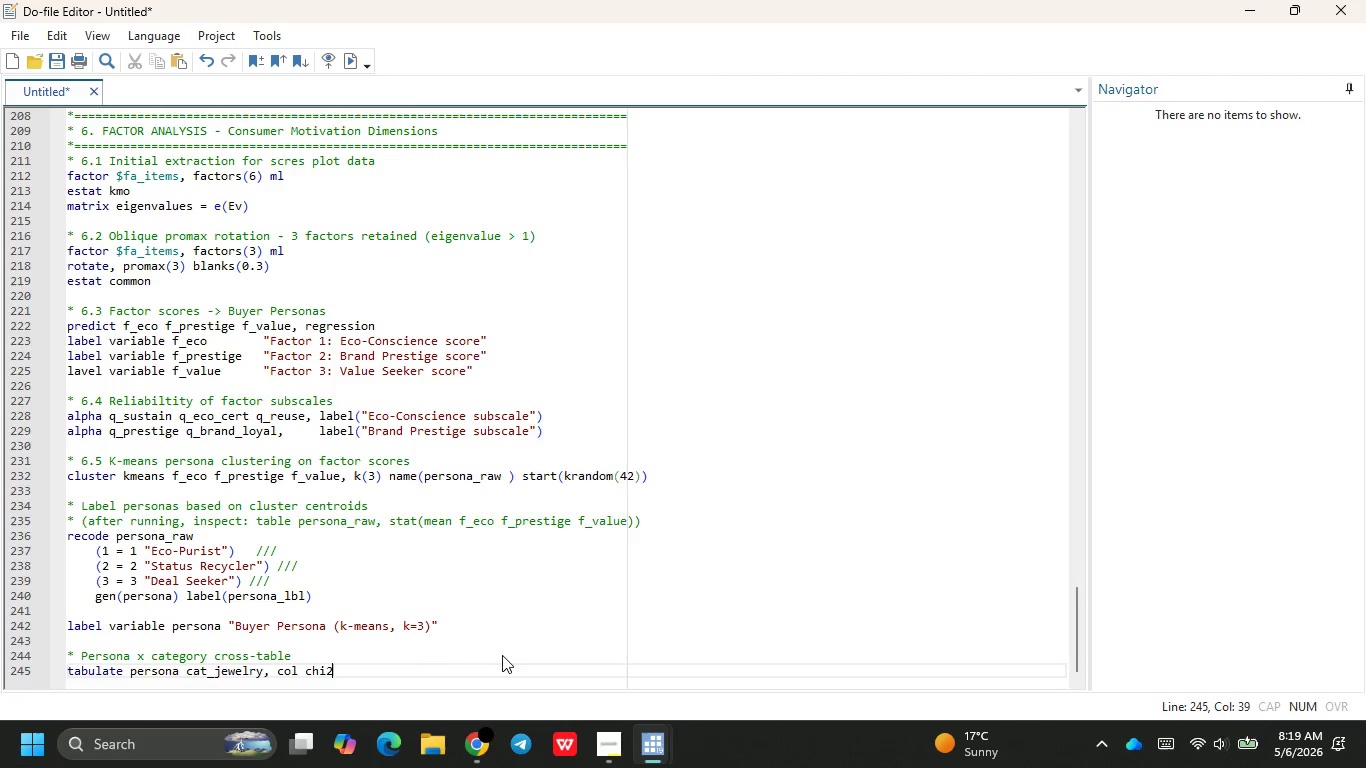 
key(Enter)
 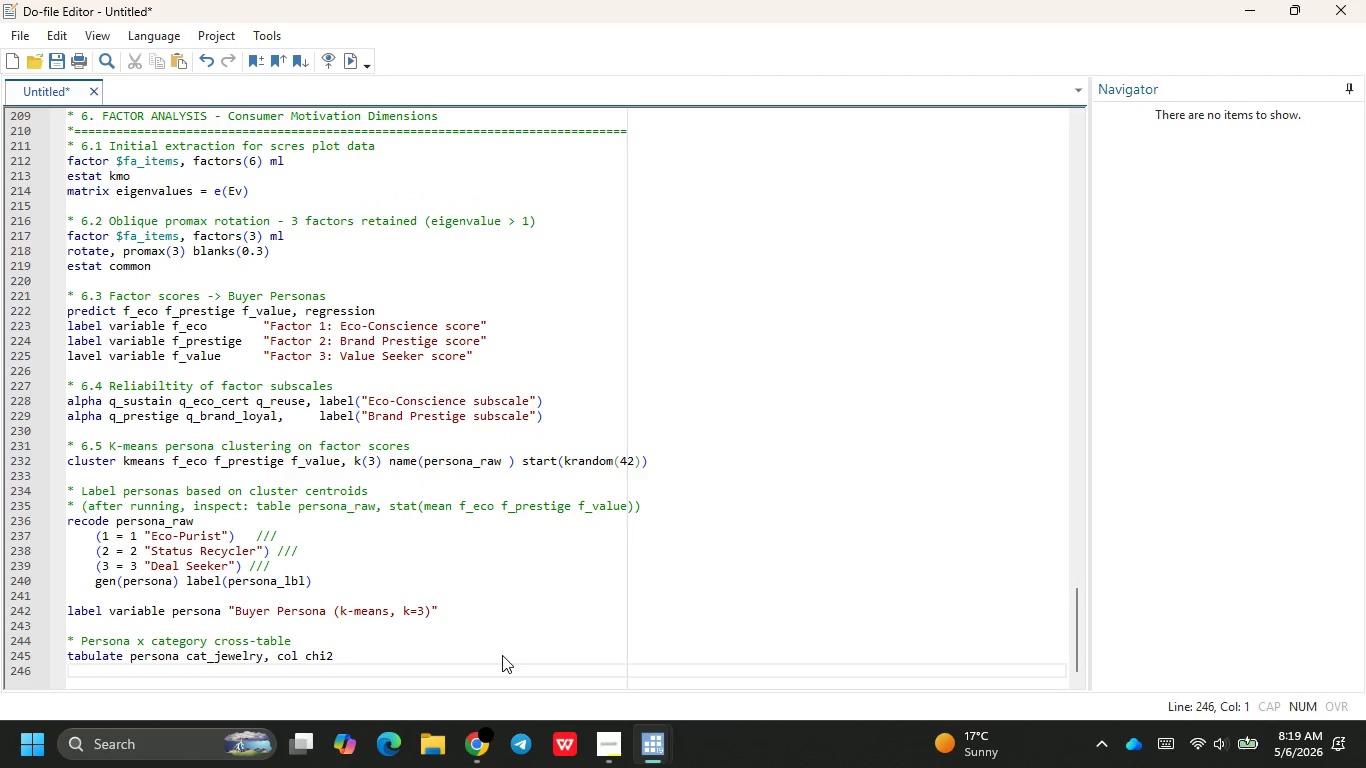 
key(Enter)
 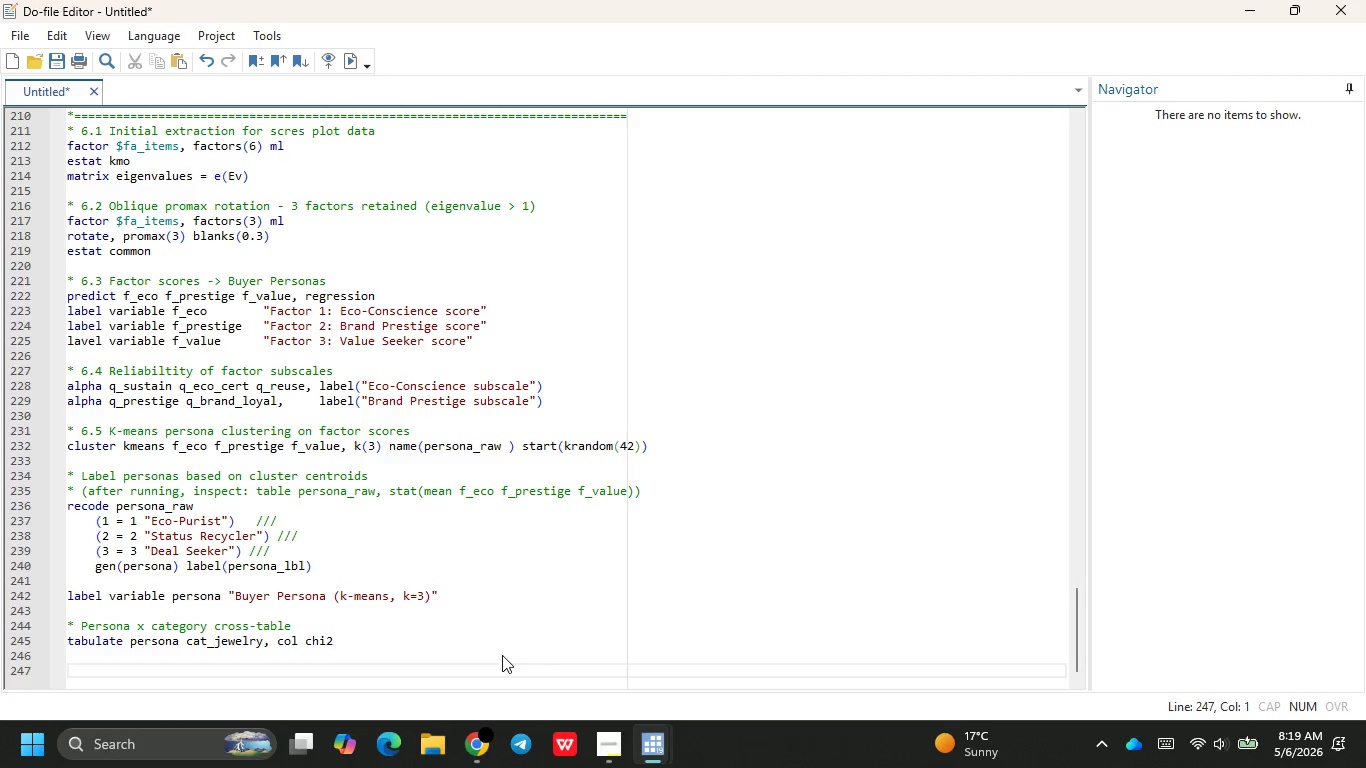 
wait(6.78)
 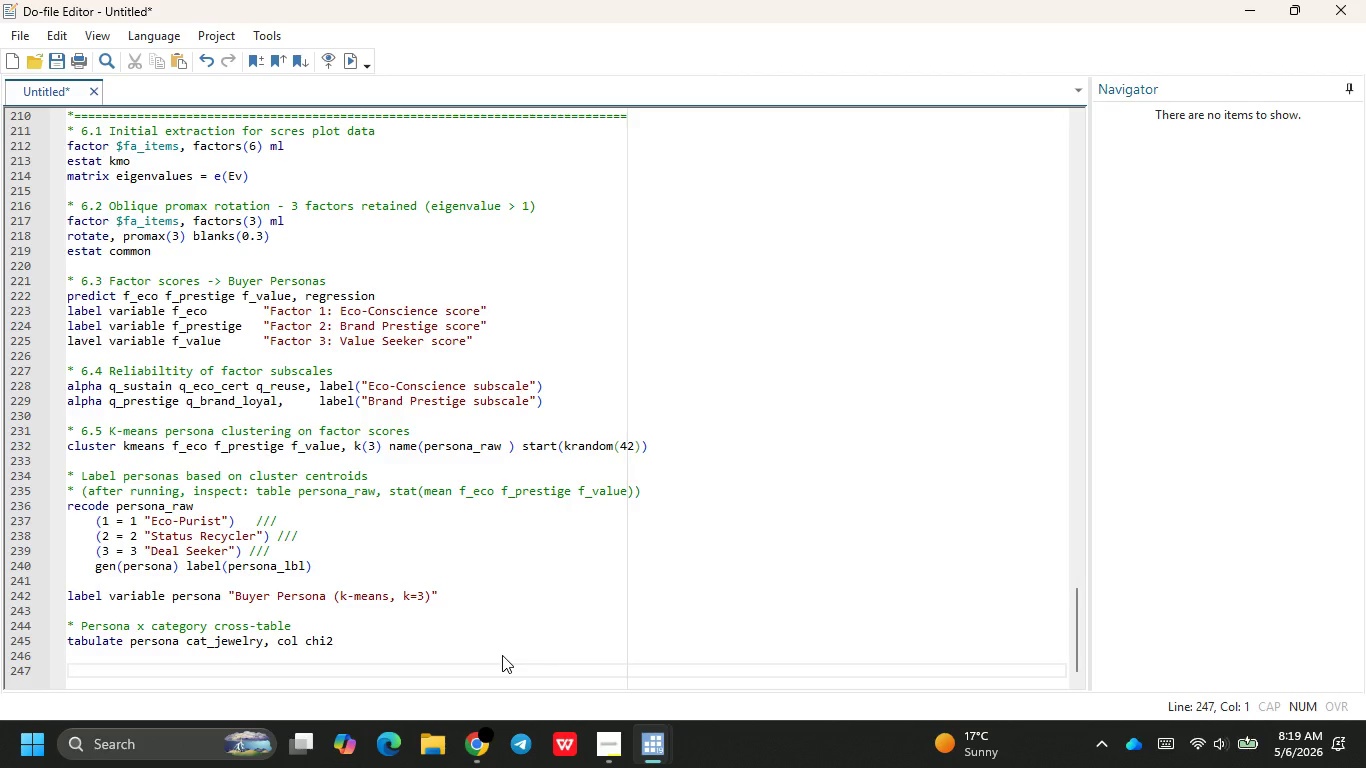 
key(Shift+8)
 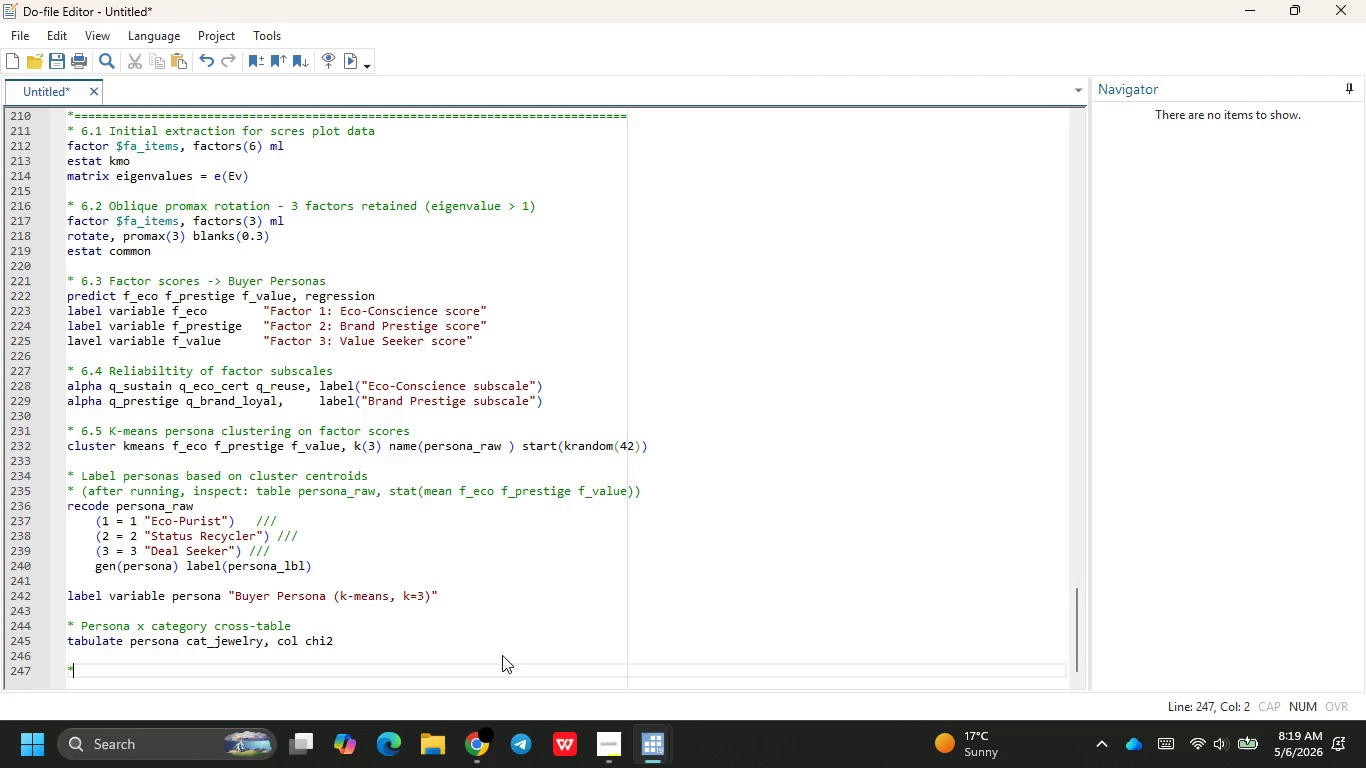 
hold_key(key=Equal, duration=1.52)
 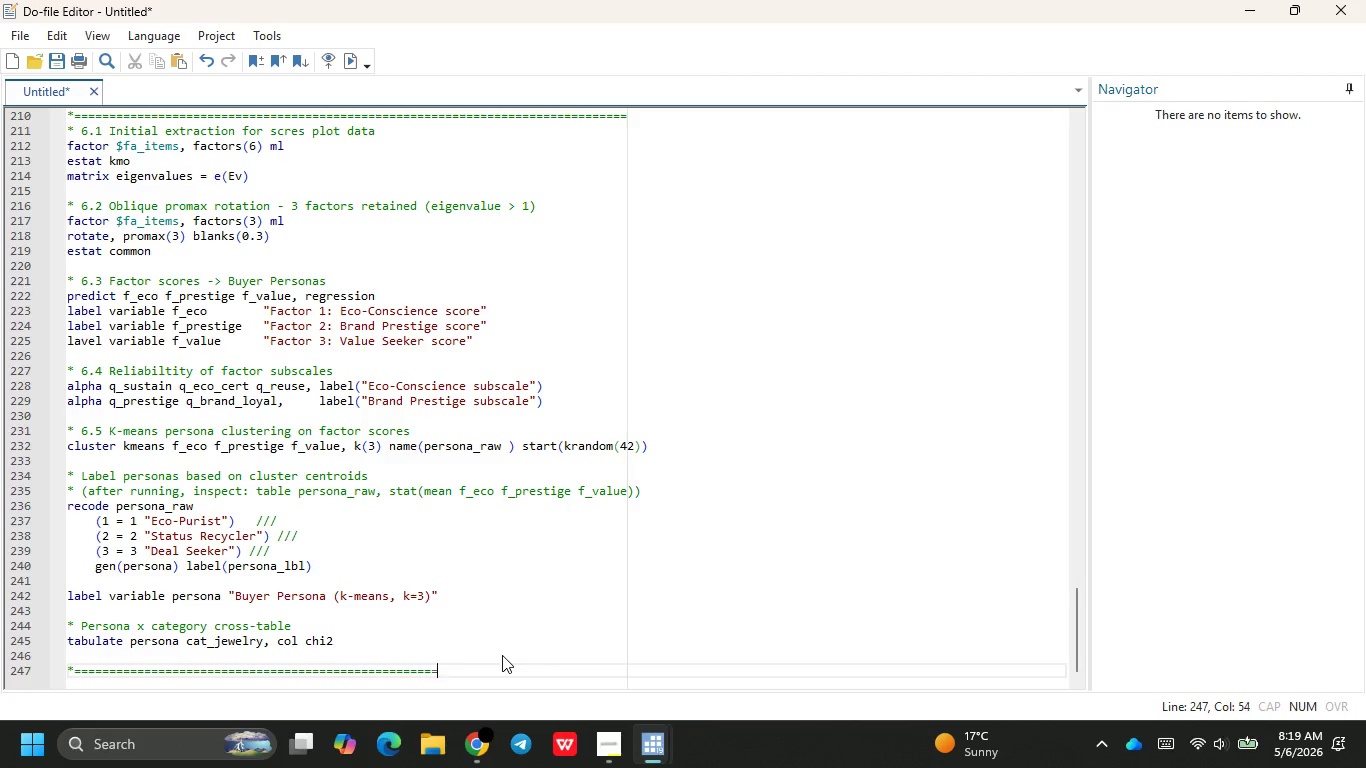 
hold_key(key=Equal, duration=1.3)
 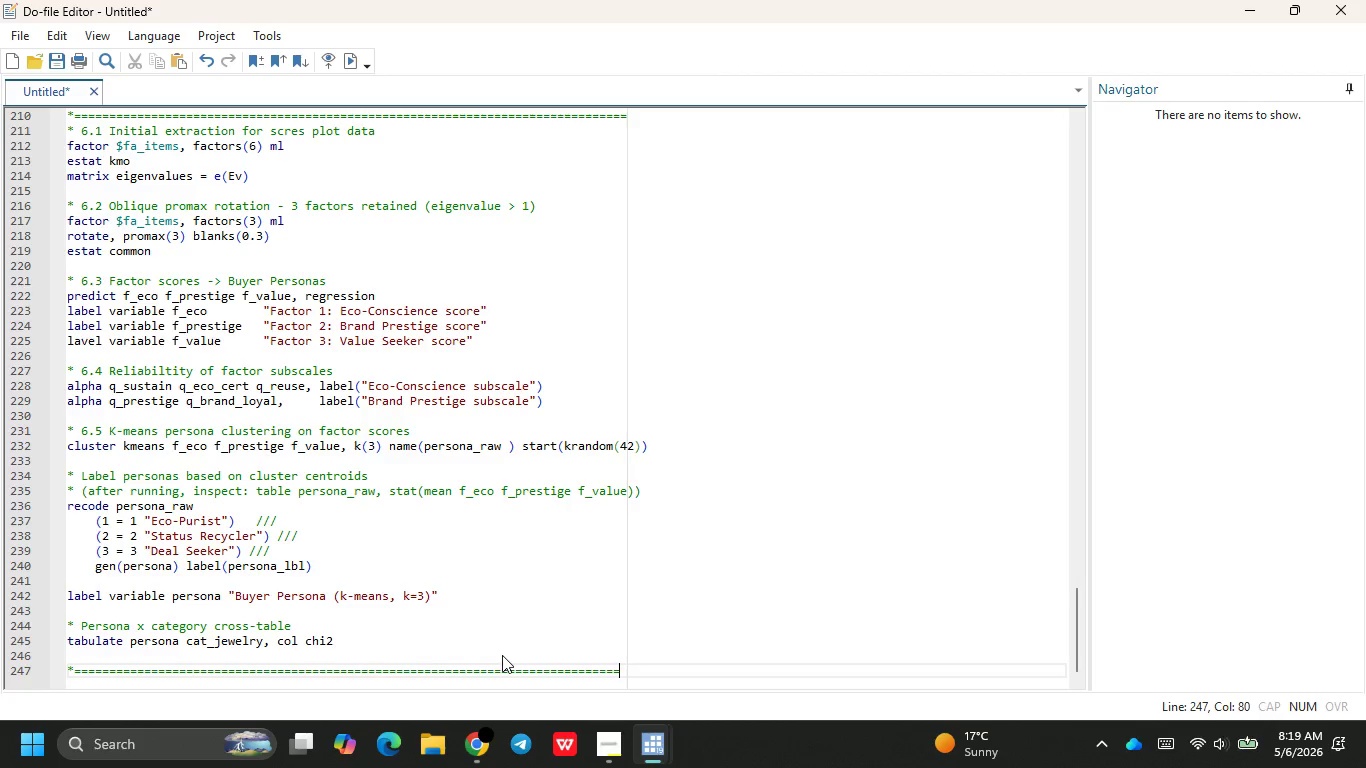 
key(Equal)
 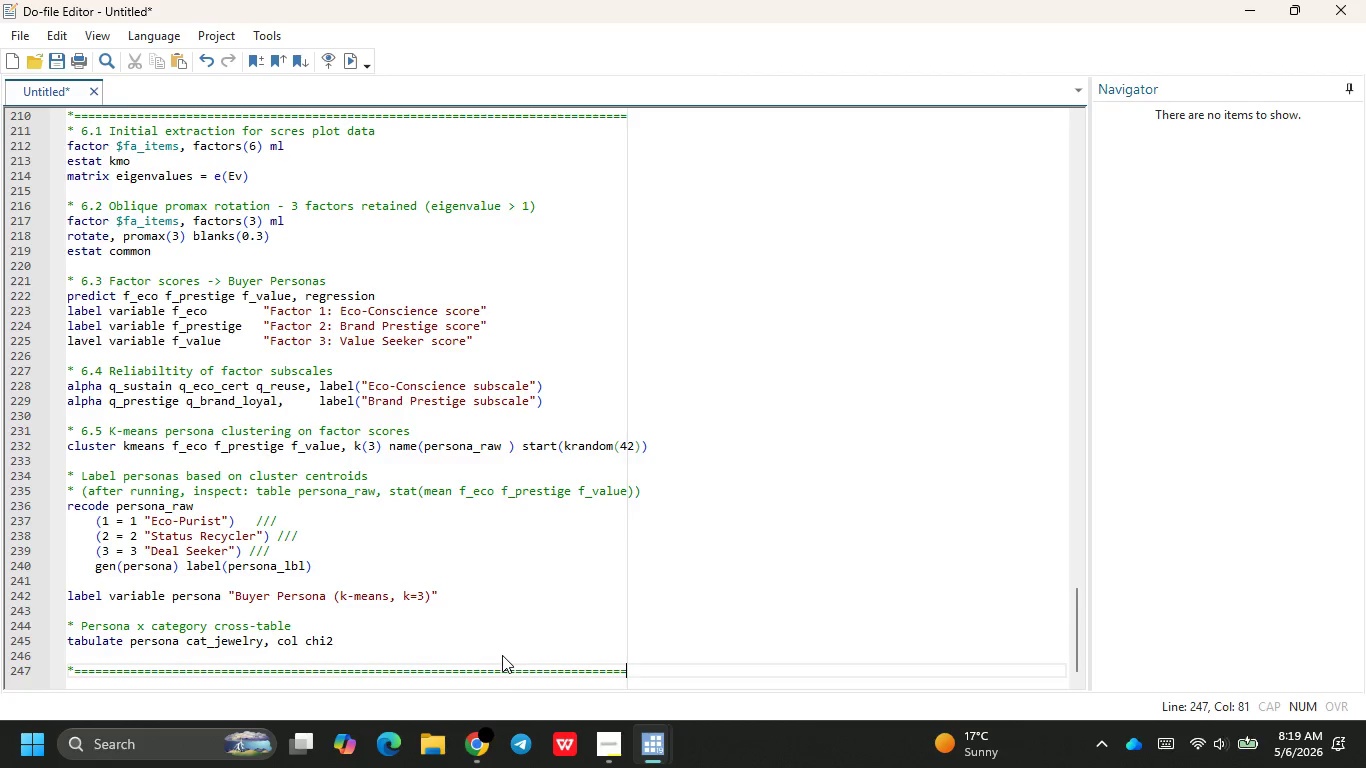 
key(Enter)
 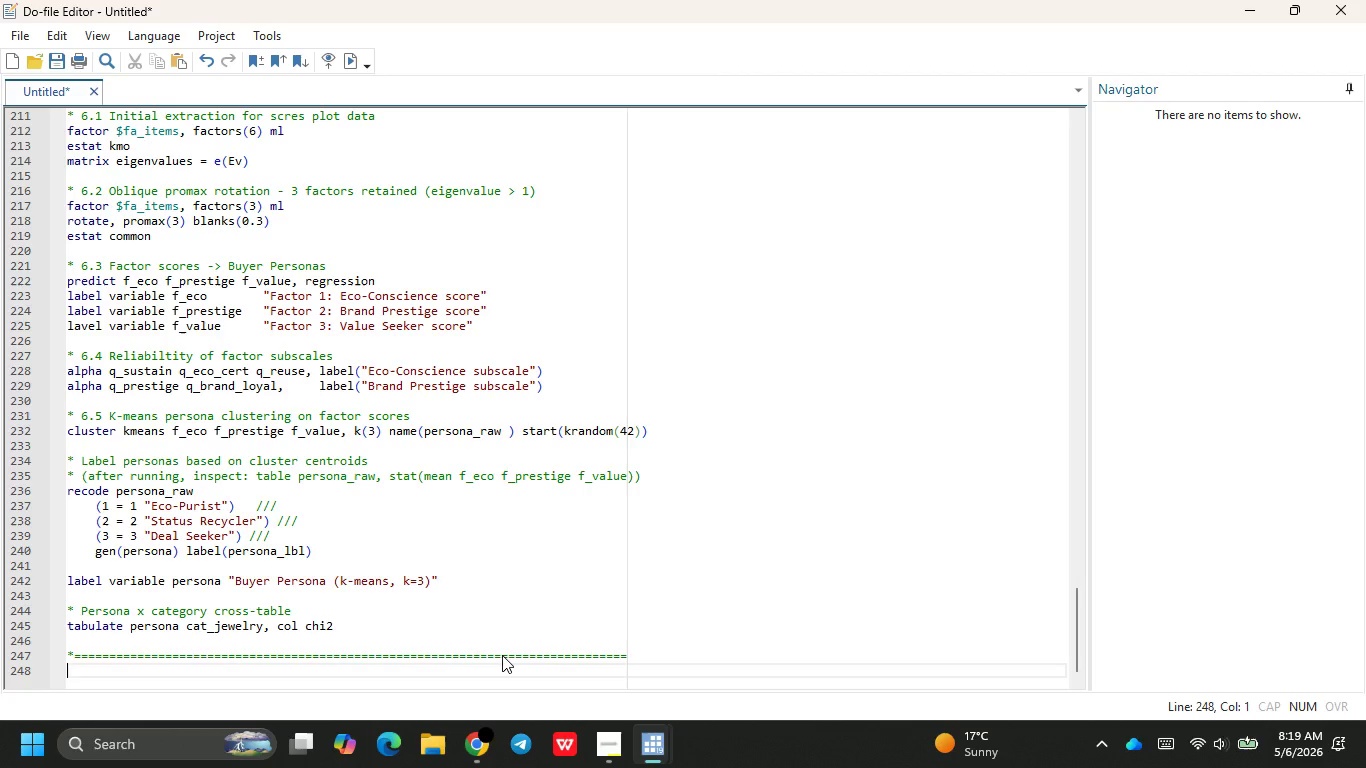 
type(* 7. EC)
 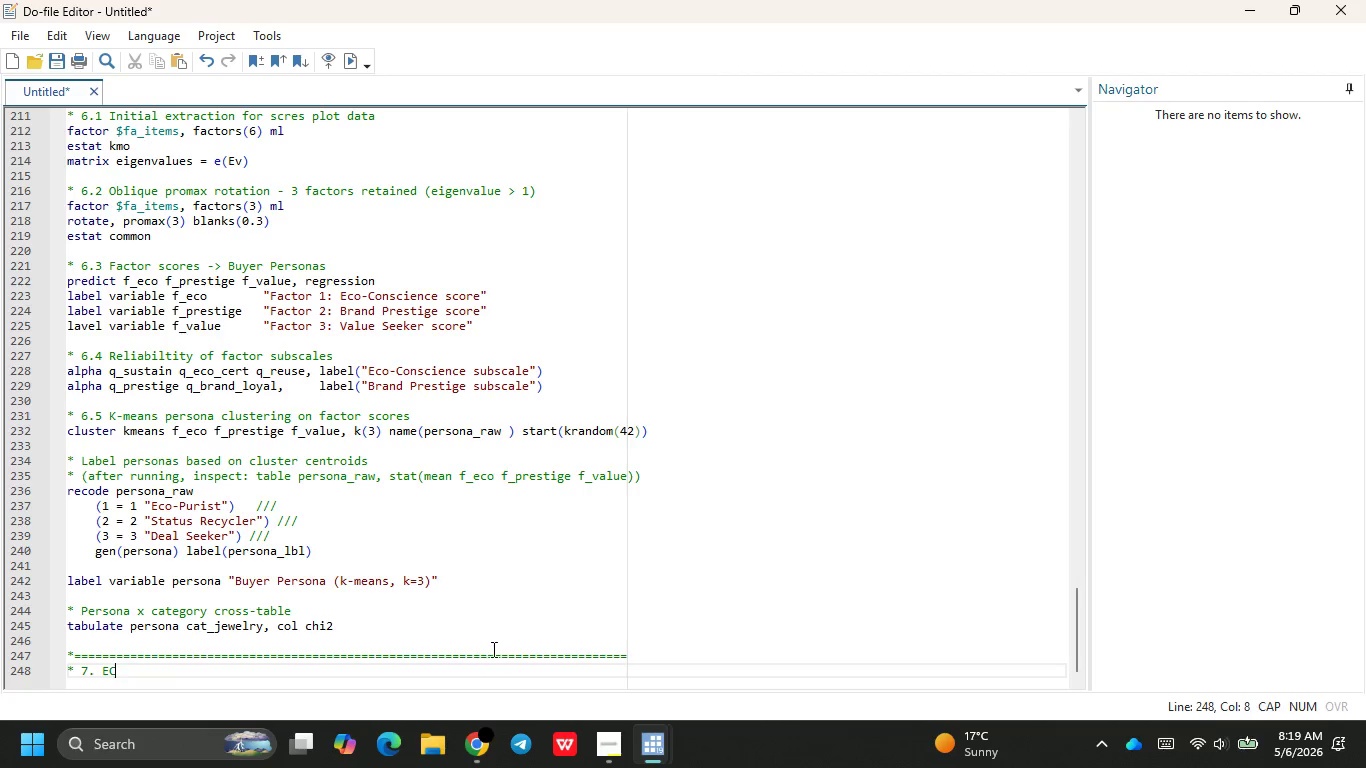 
type(ONOMETIC)
key(Backspace)
key(Backspace)
type(RIC MODELS = Will)
 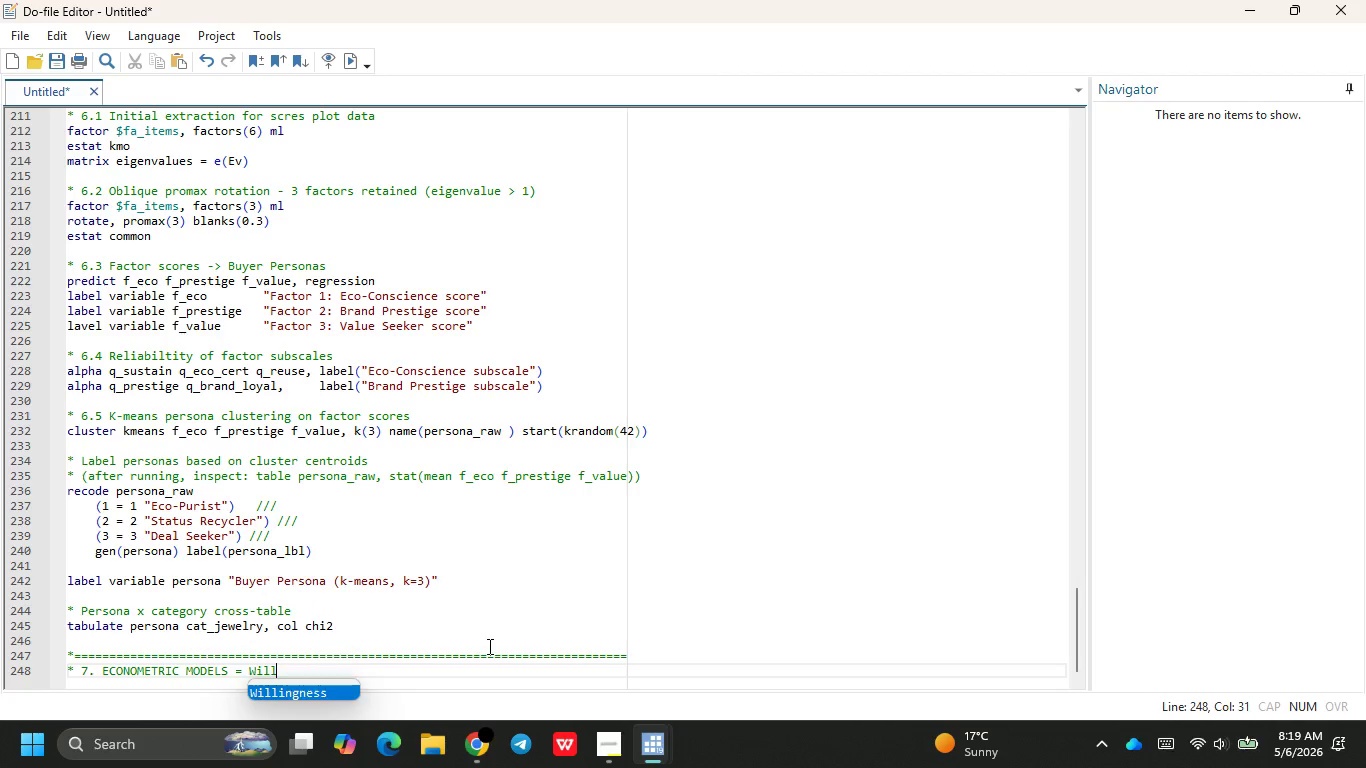 
key(Enter)
 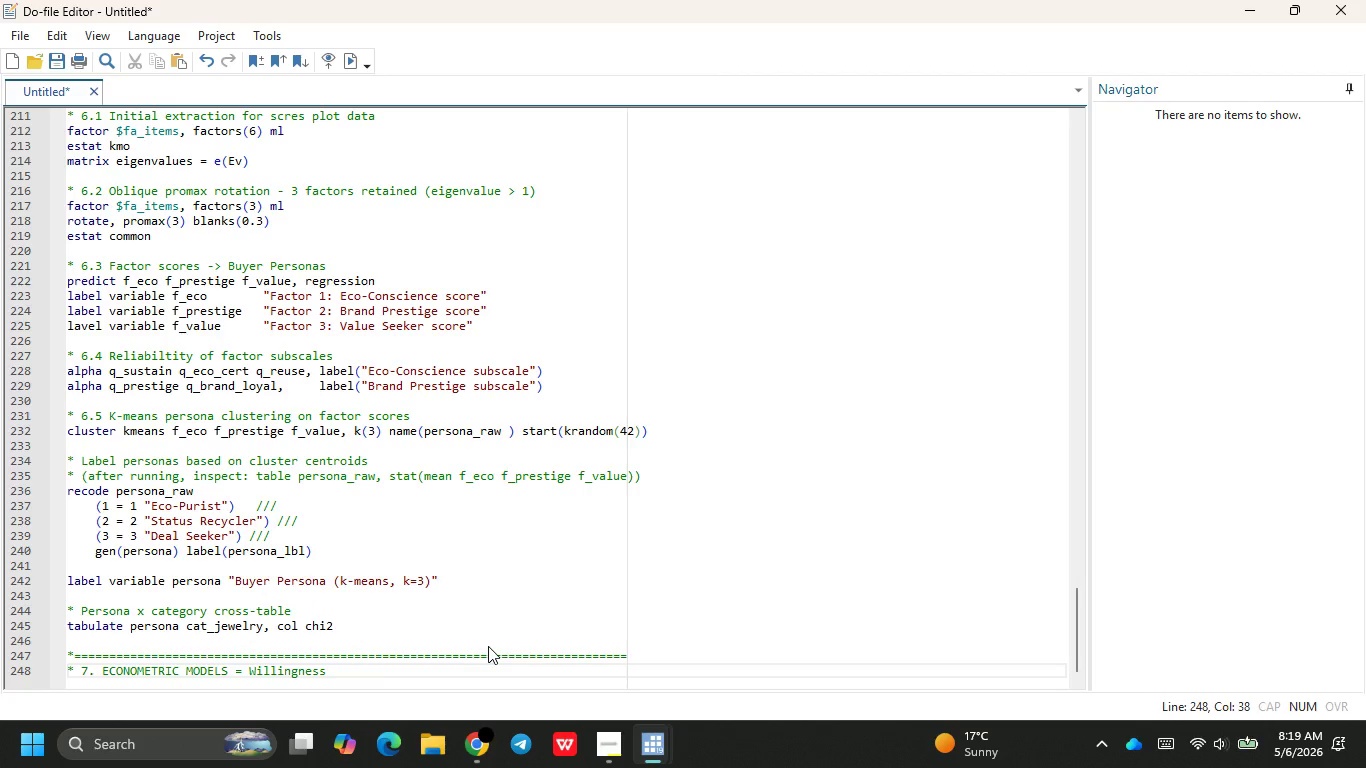 
type( to Pay)
 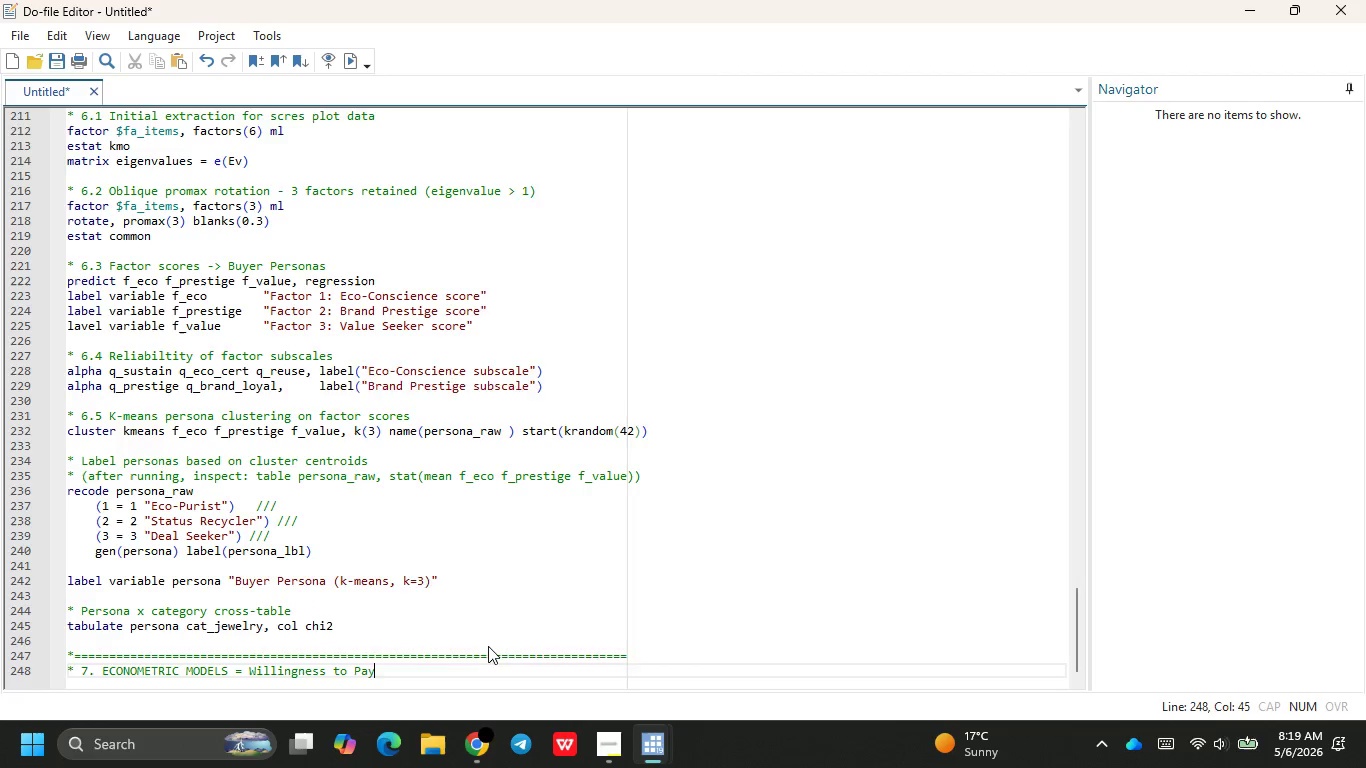 
key(Enter)
 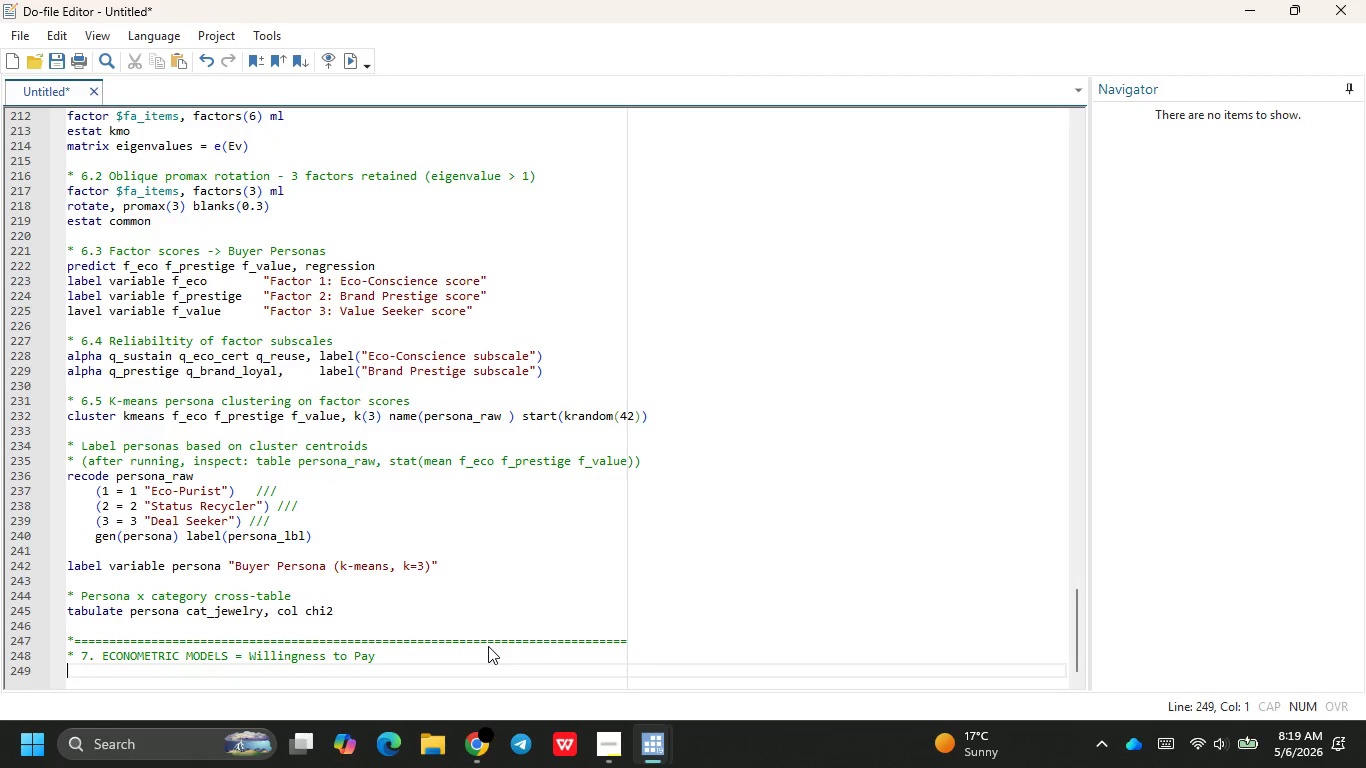 
key(Shift+8)
 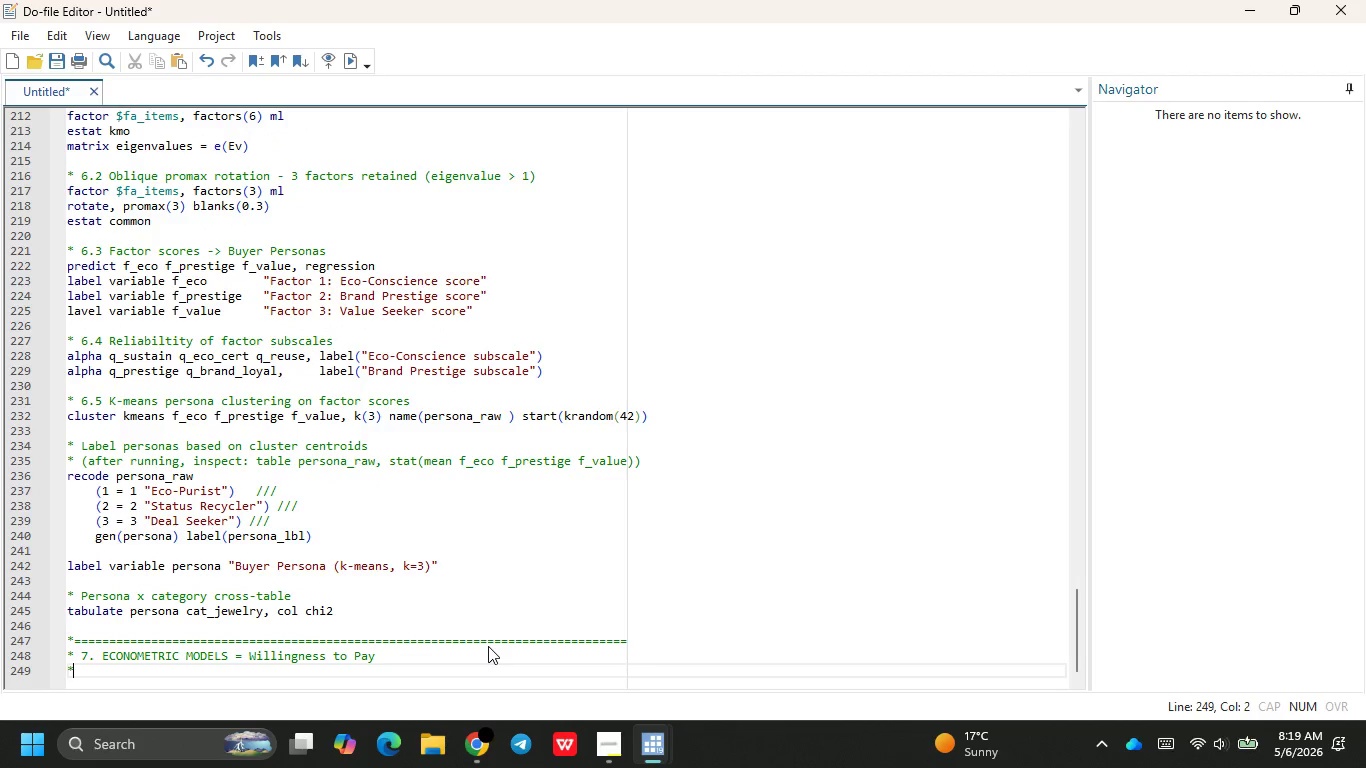 
hold_key(key=Equal, duration=1.5)
 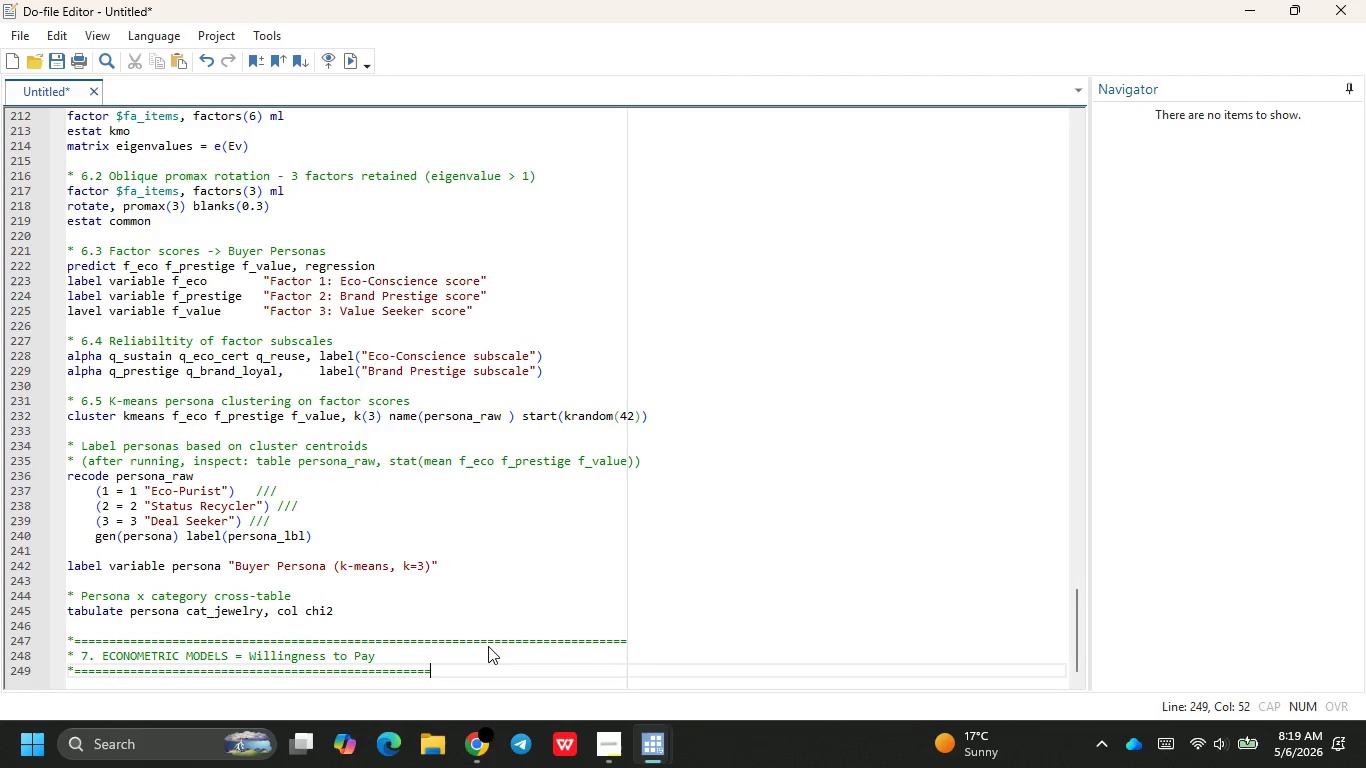 
hold_key(key=Equal, duration=1.2)
 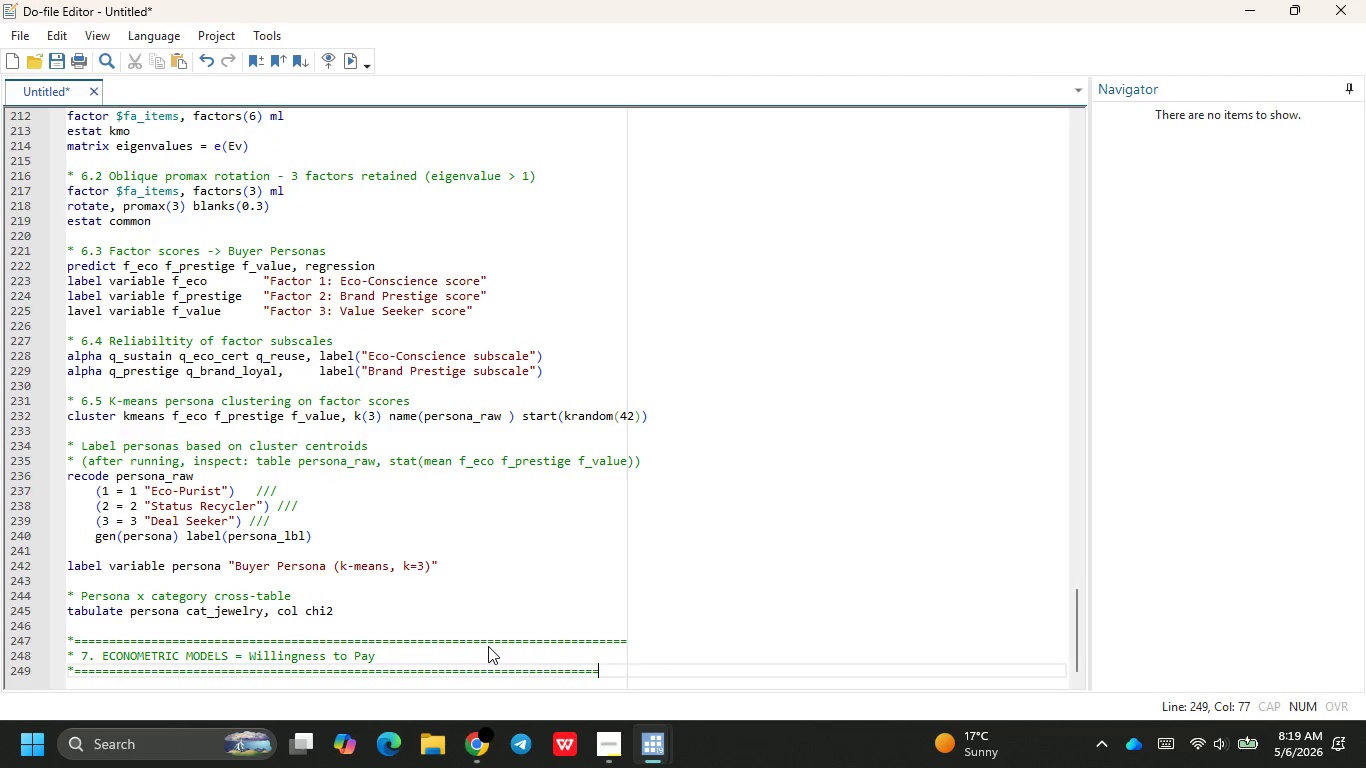 
key(Equal)
 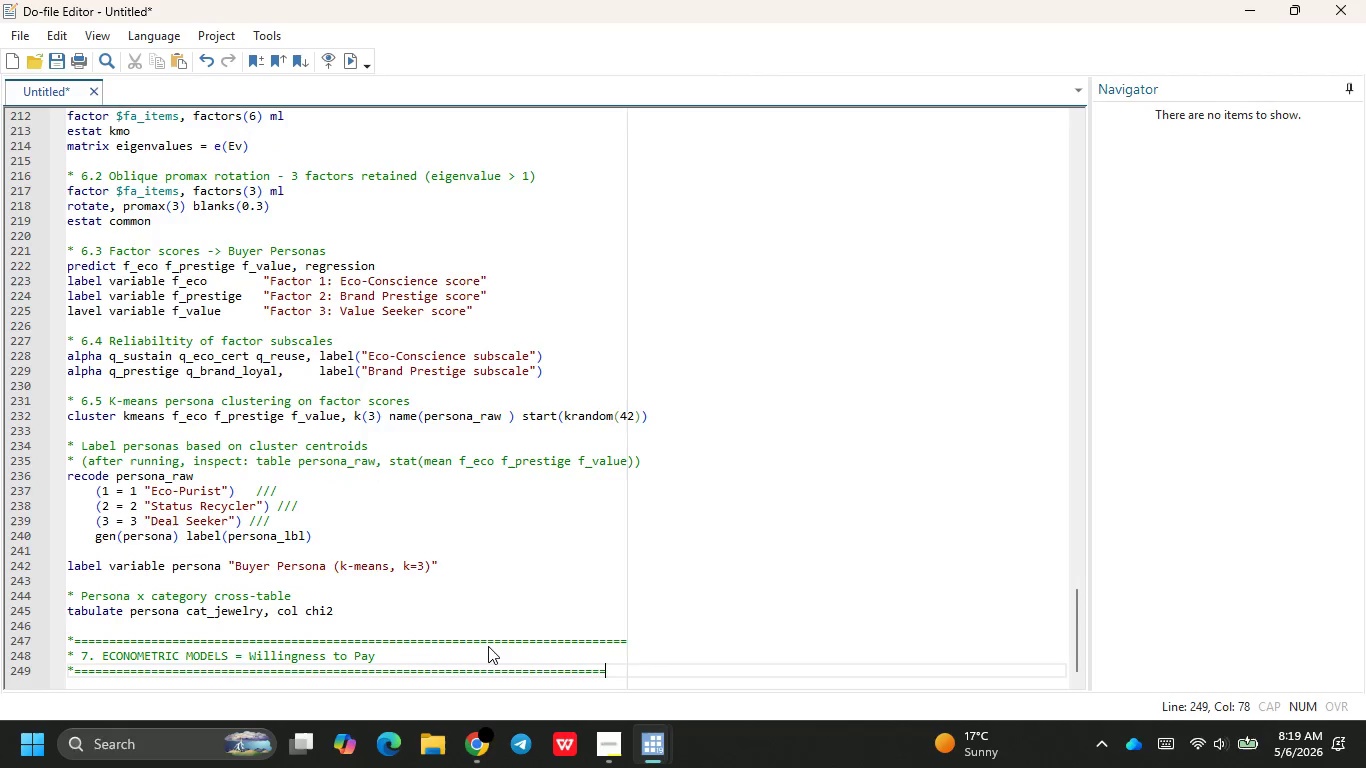 
key(Equal)
 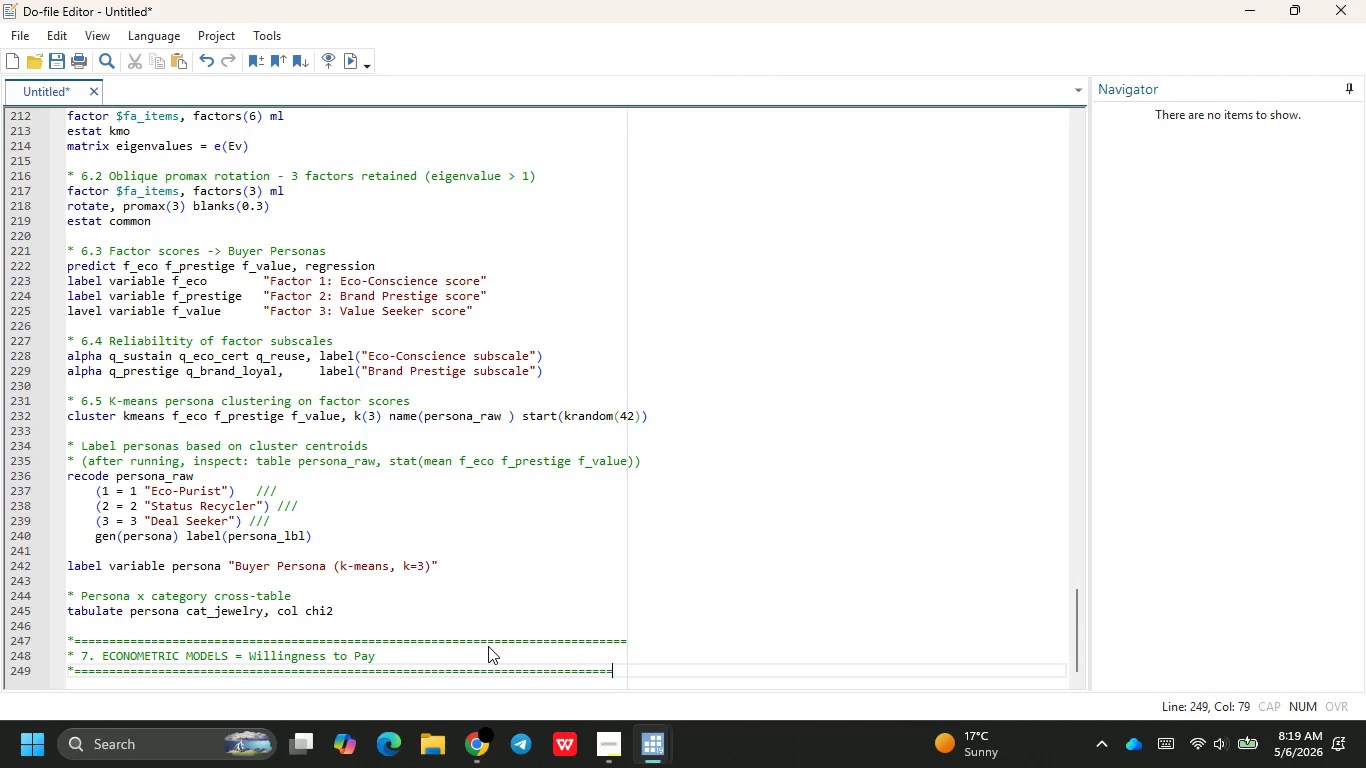 
key(Equal)
 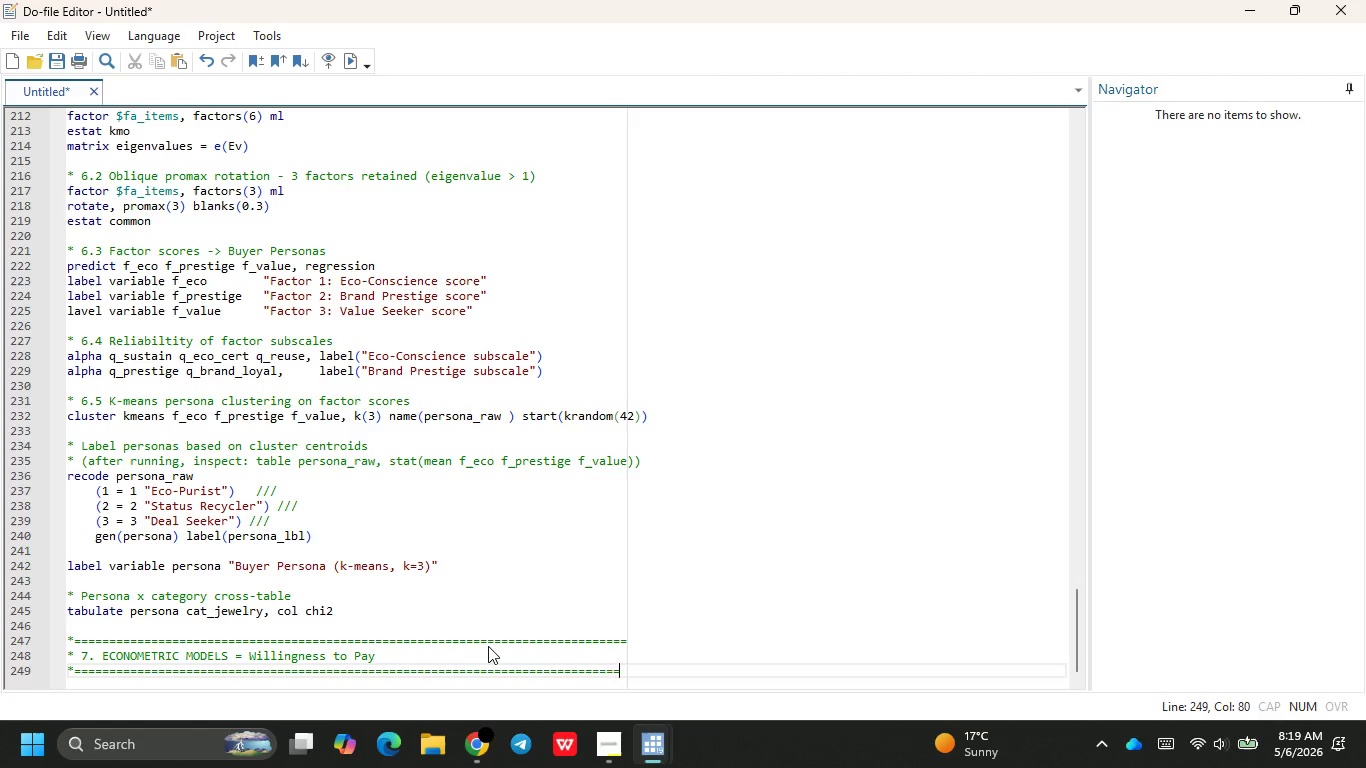 
key(Equal)
 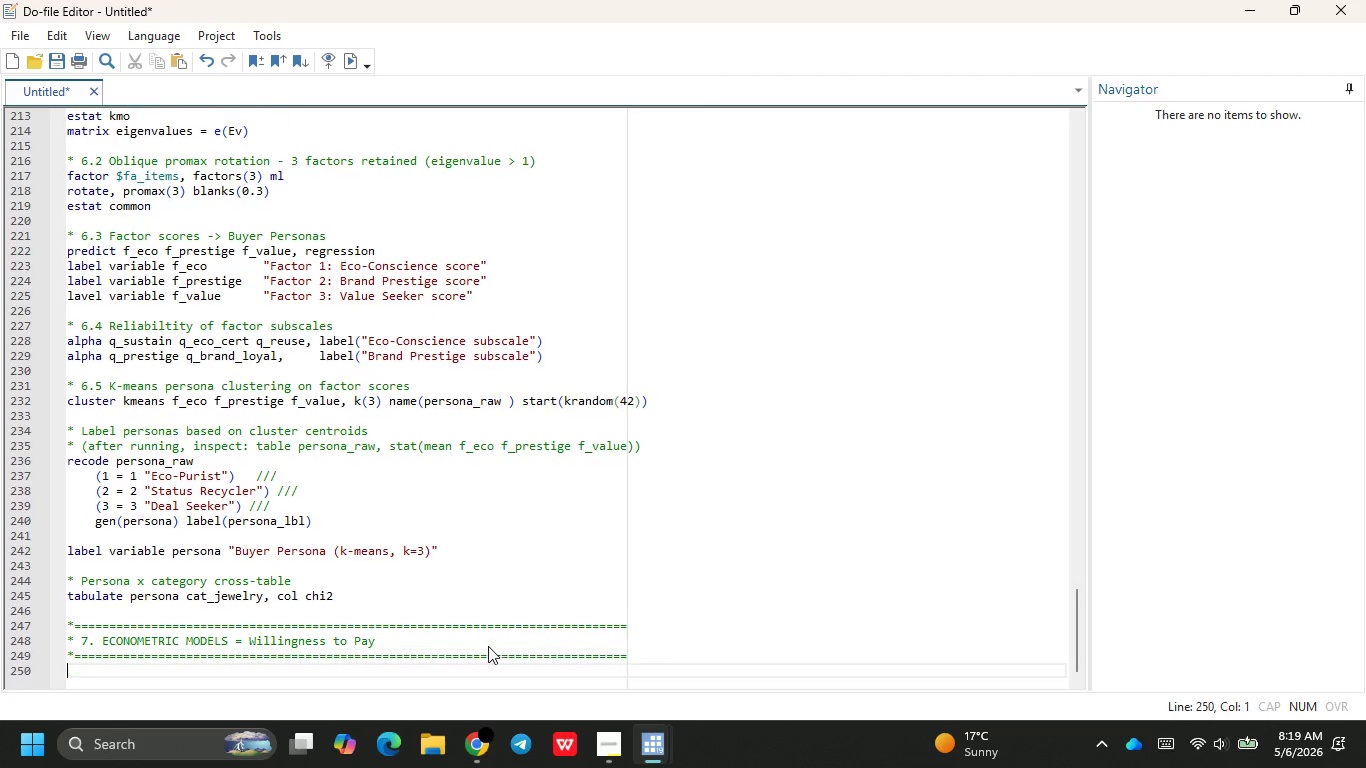 
key(Enter)
 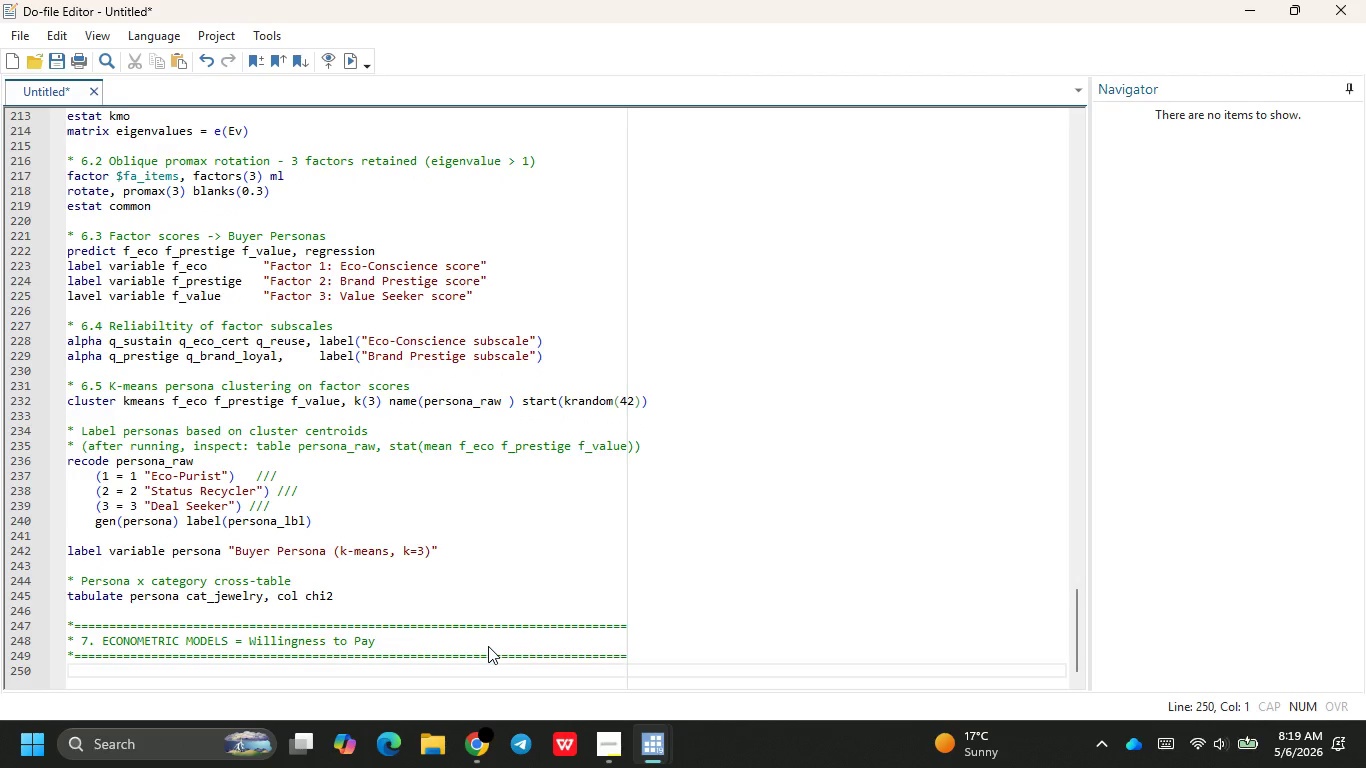 
key(Enter)
 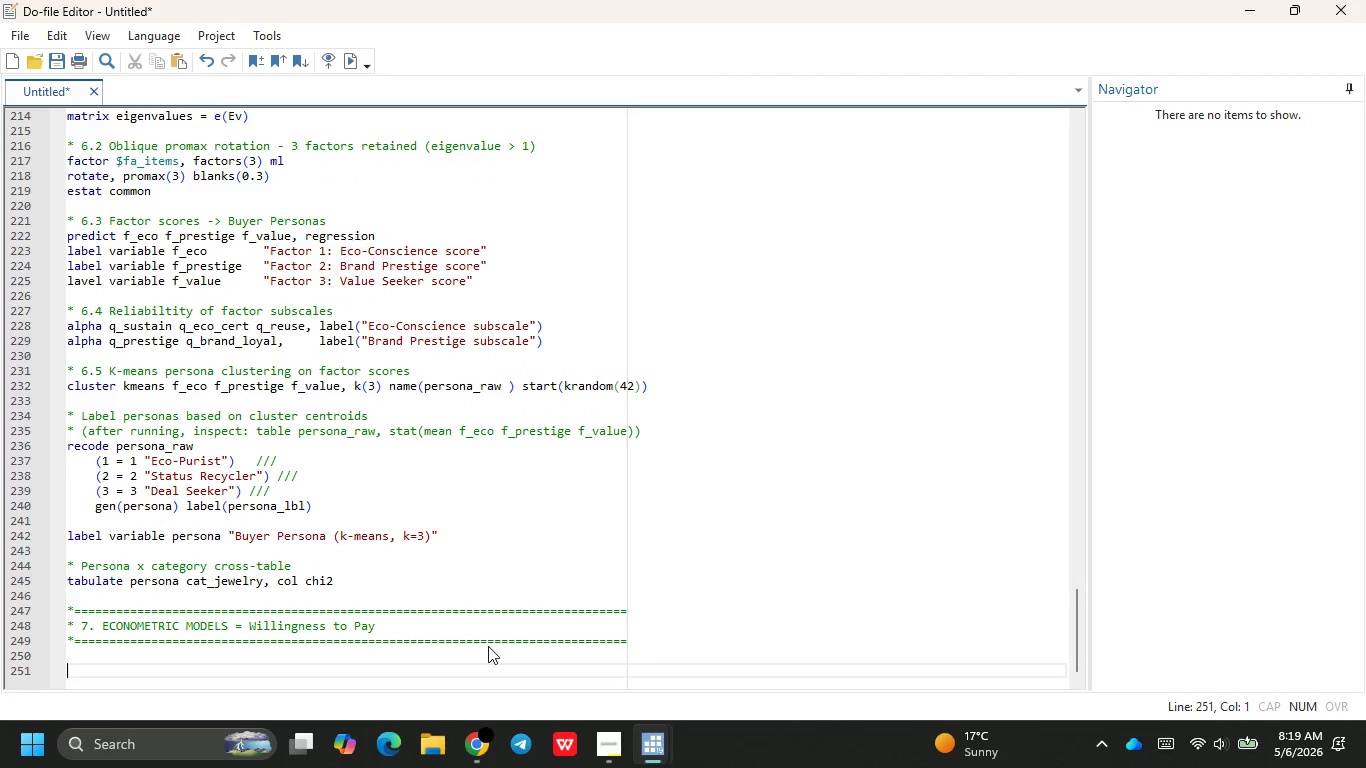 
type(lo)
key(Backspace)
key(Backspace)
key(Backspace)
 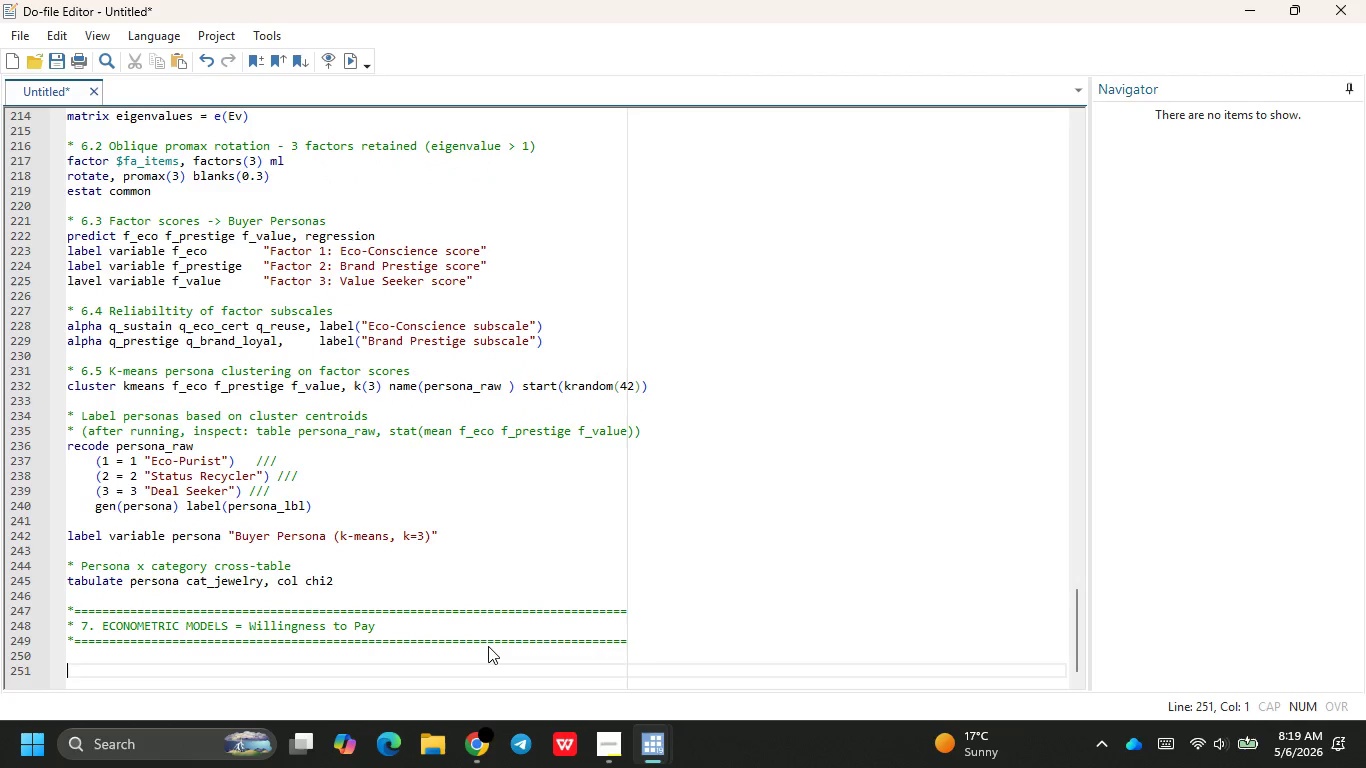 
key(Enter)
 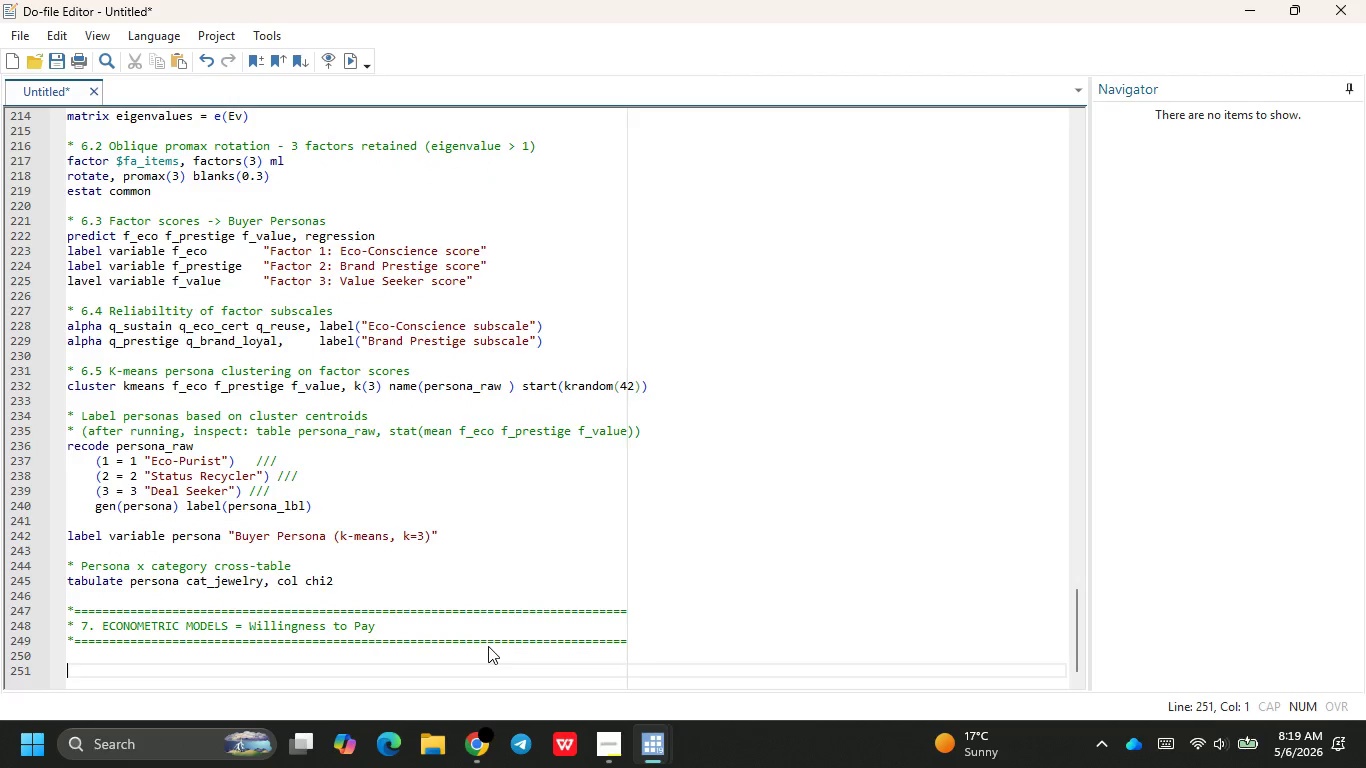 
key(Backspace)
type(local s)
key(Backspace)
type(tobit_x "age c.income_raw)
 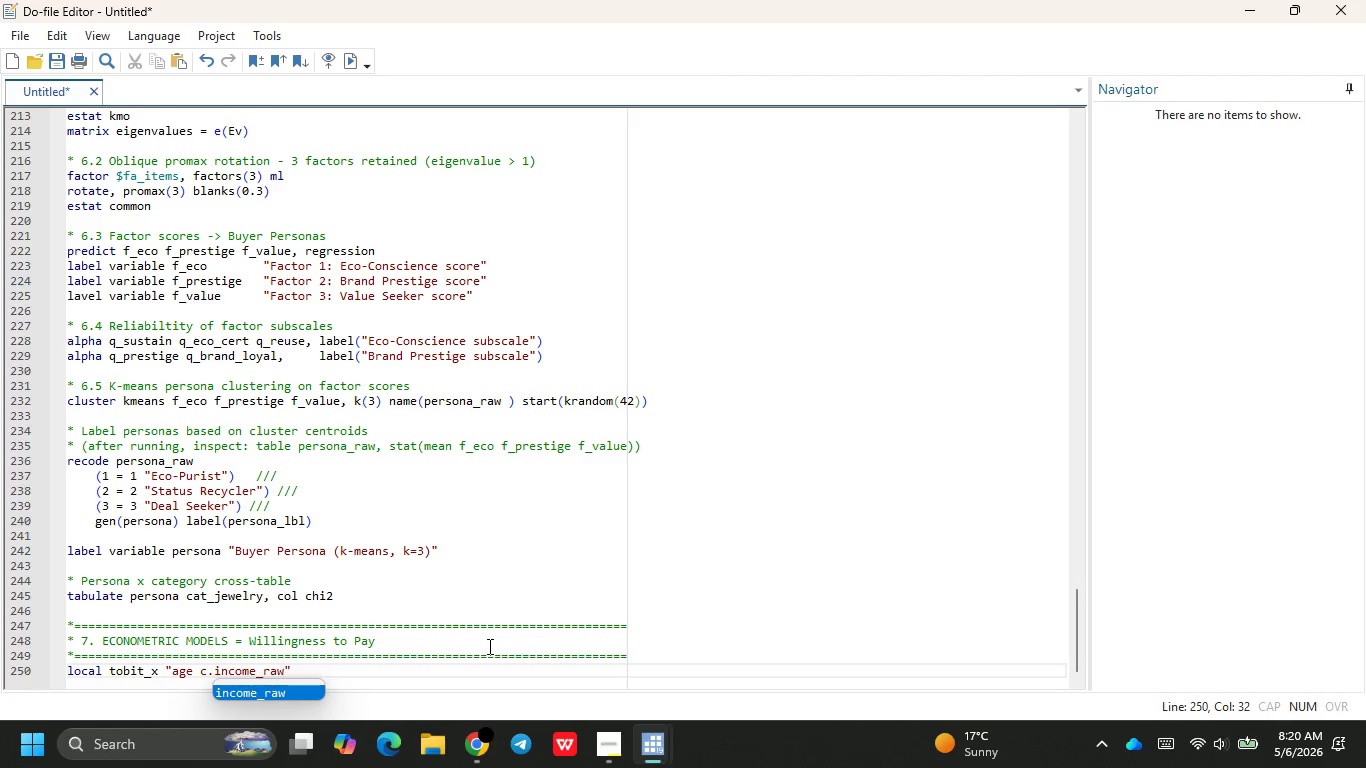 
key(ArrowRight)
 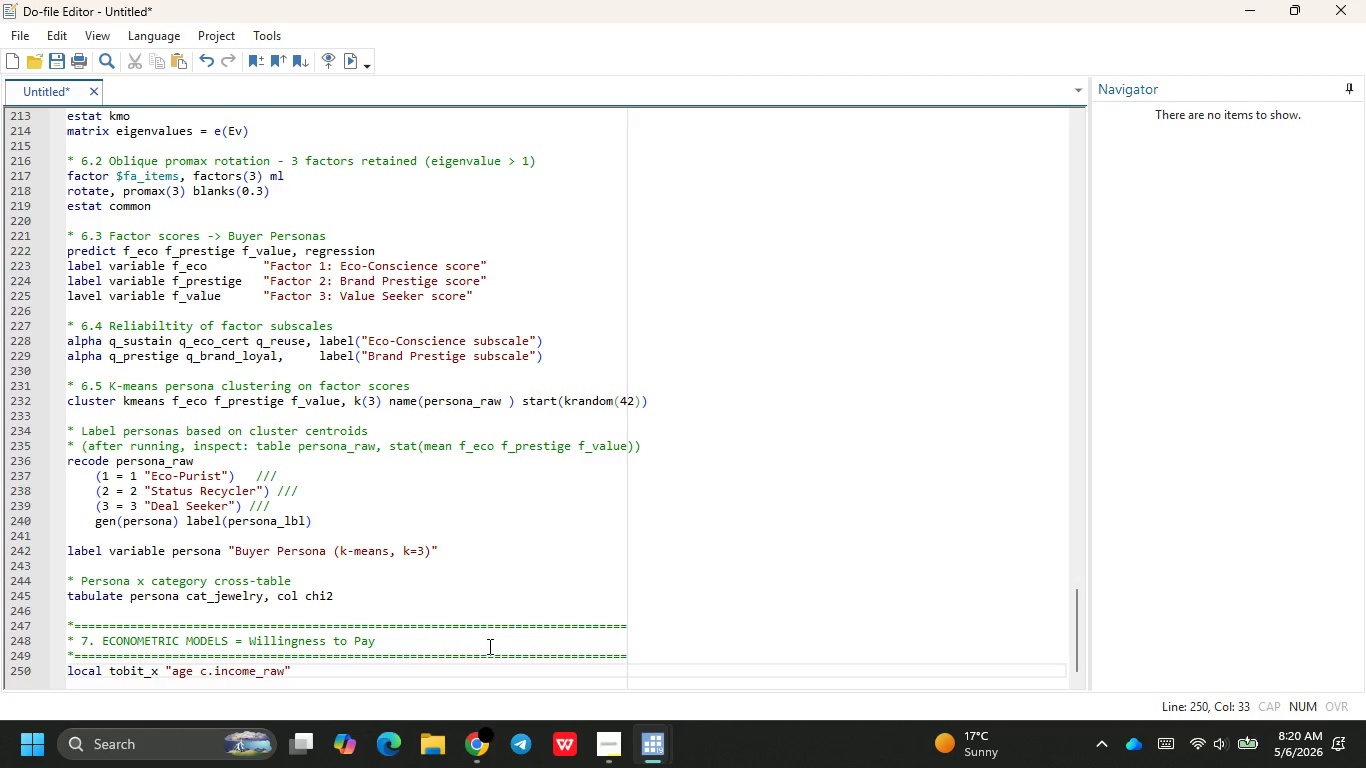 
key(ArrowLeft)
 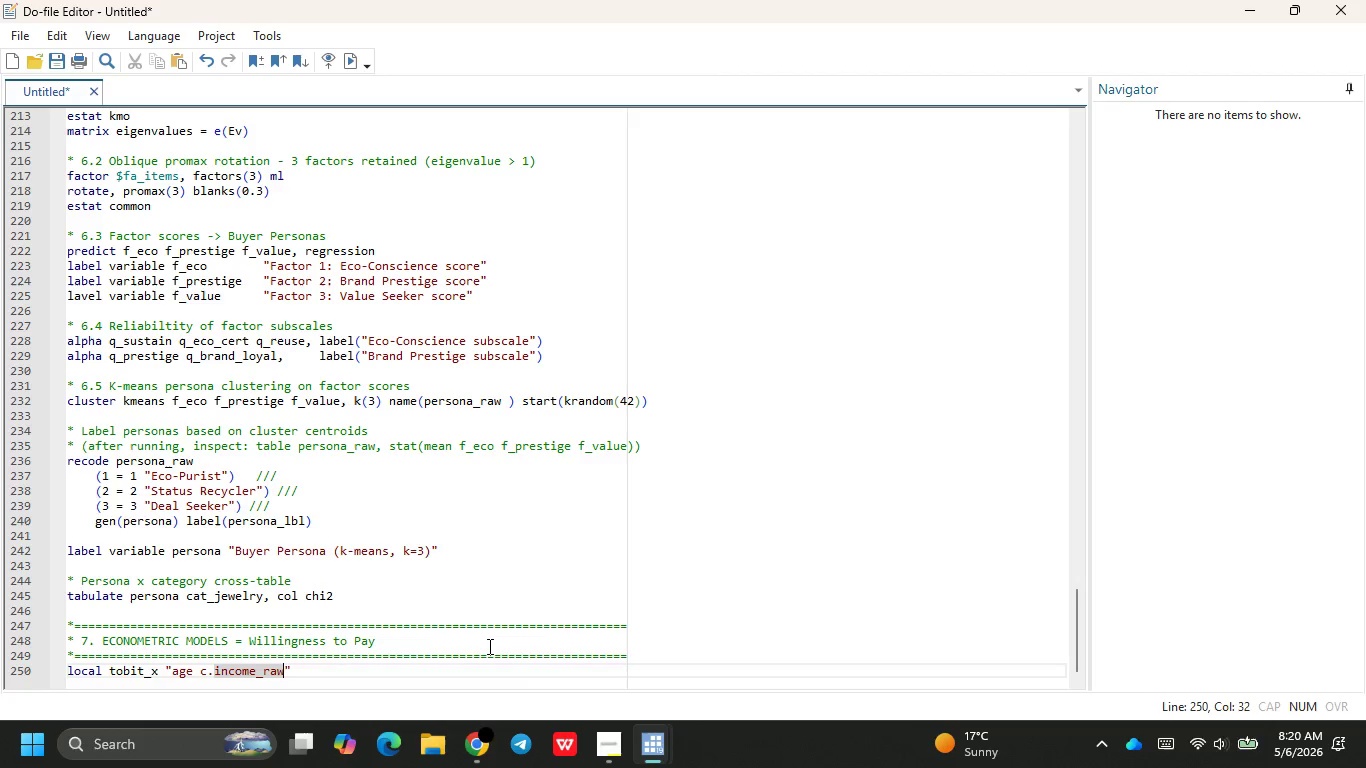 
type(##1.age_Ca)
key(Backspace)
type(c)
key(Backspace)
key(Backspace)
type(cat i.educa)
key(Backspace)
type(_cat i.urb)
 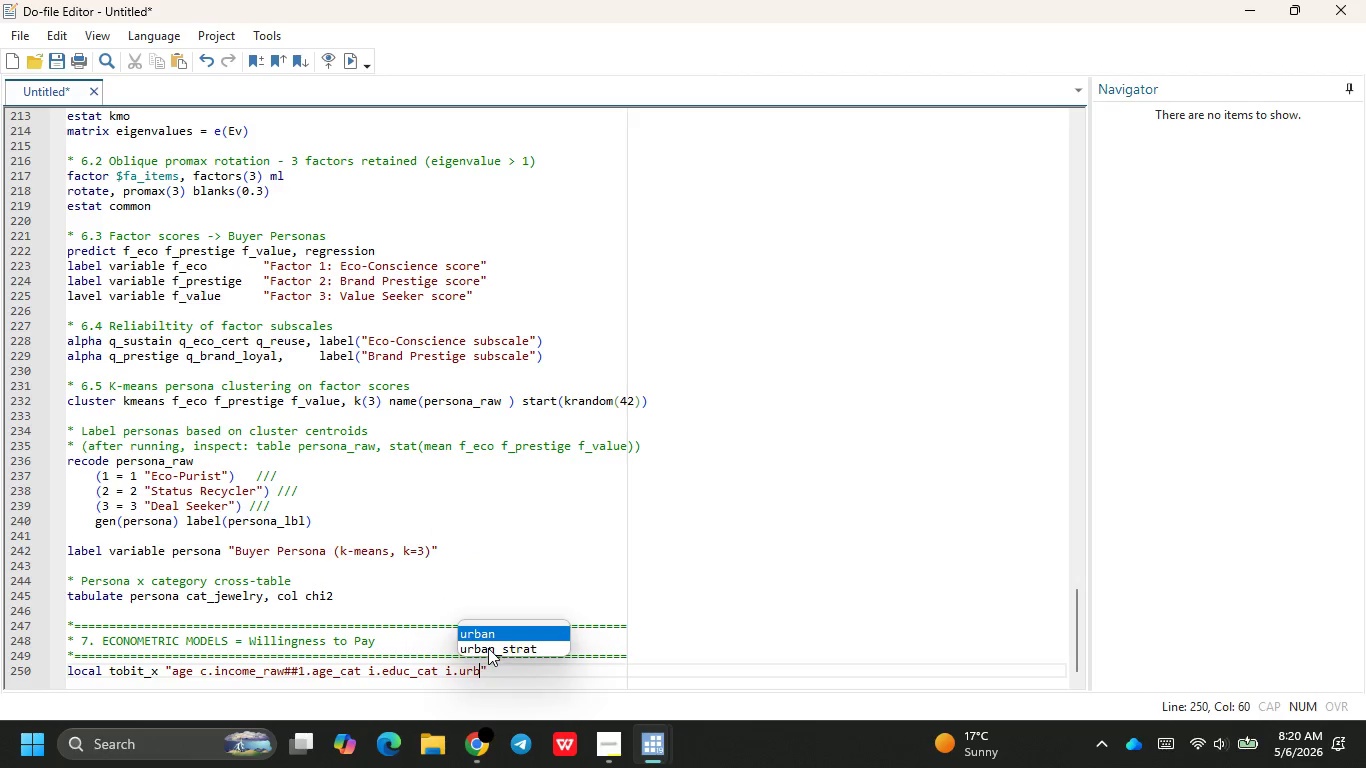 
key(Enter)
 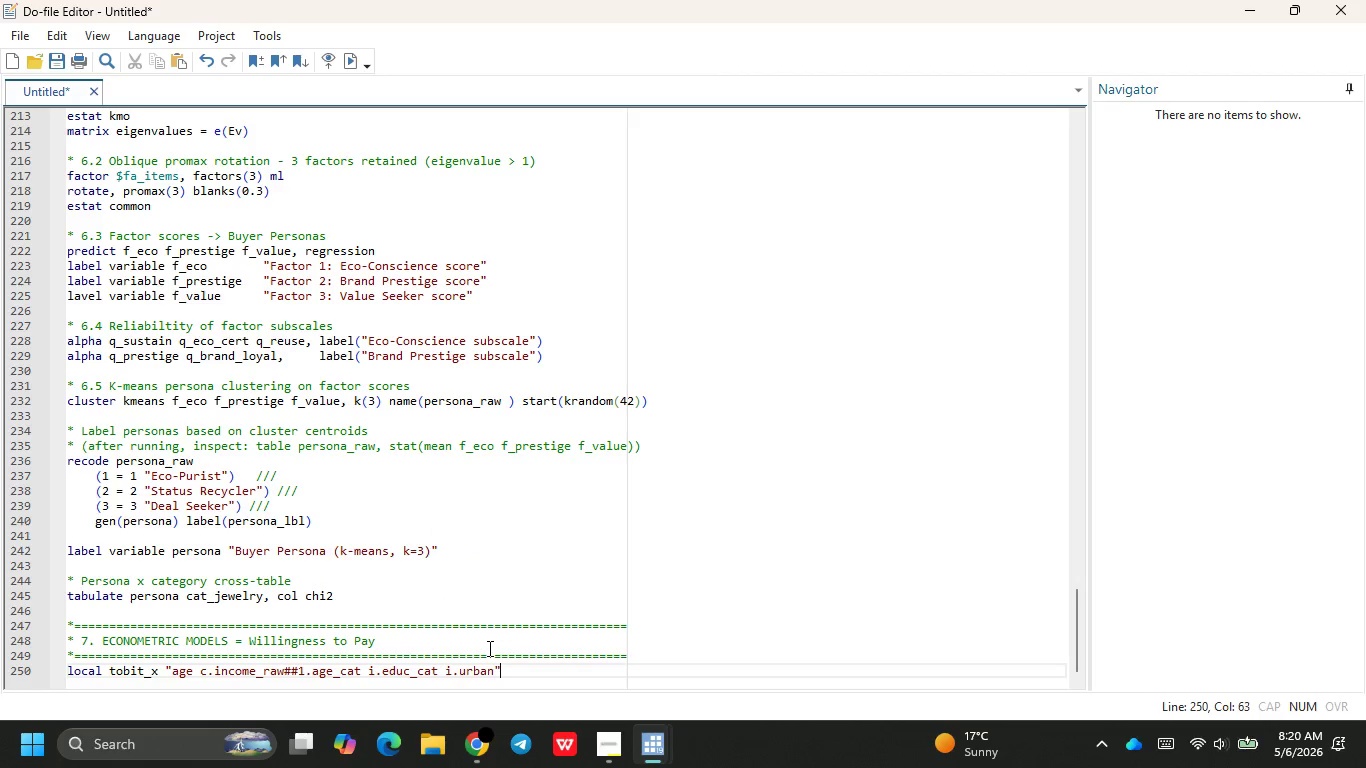 
key(ArrowRight)
 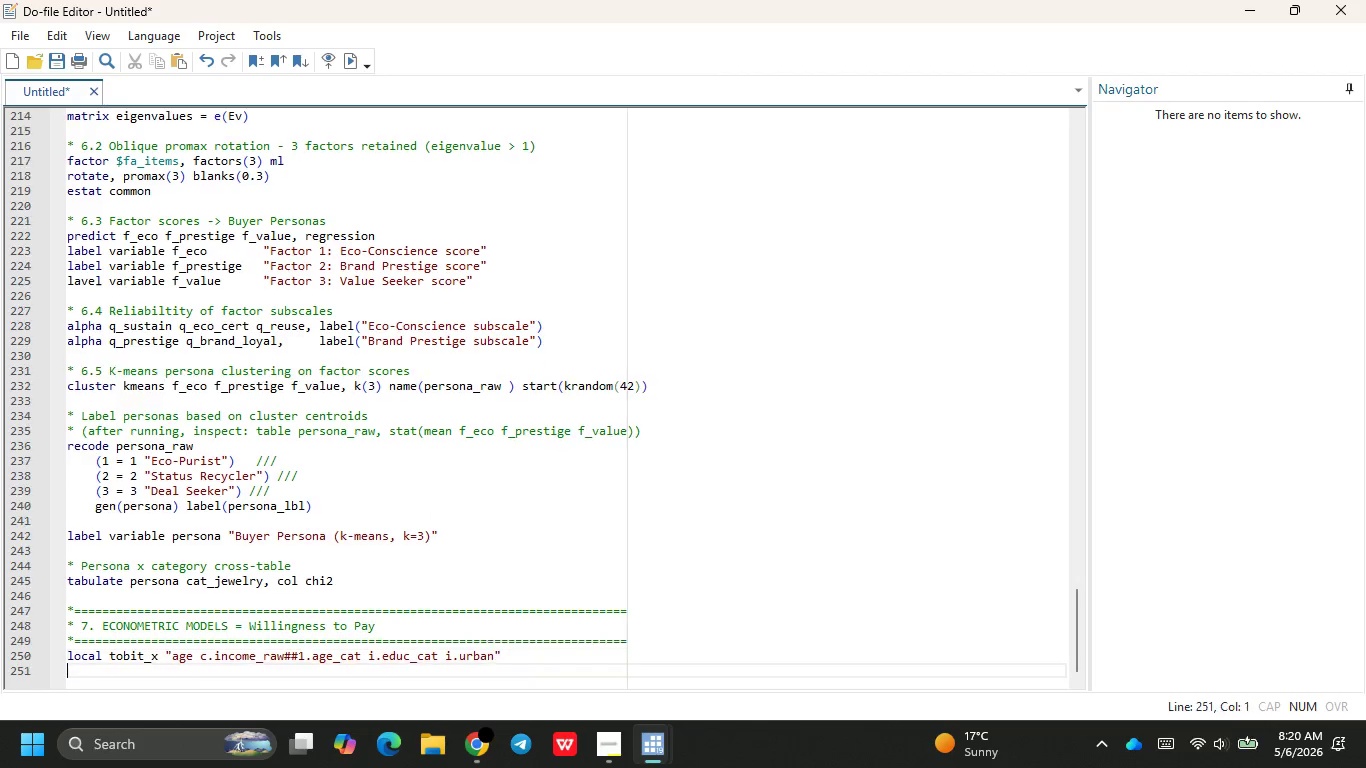 
key(Enter)
 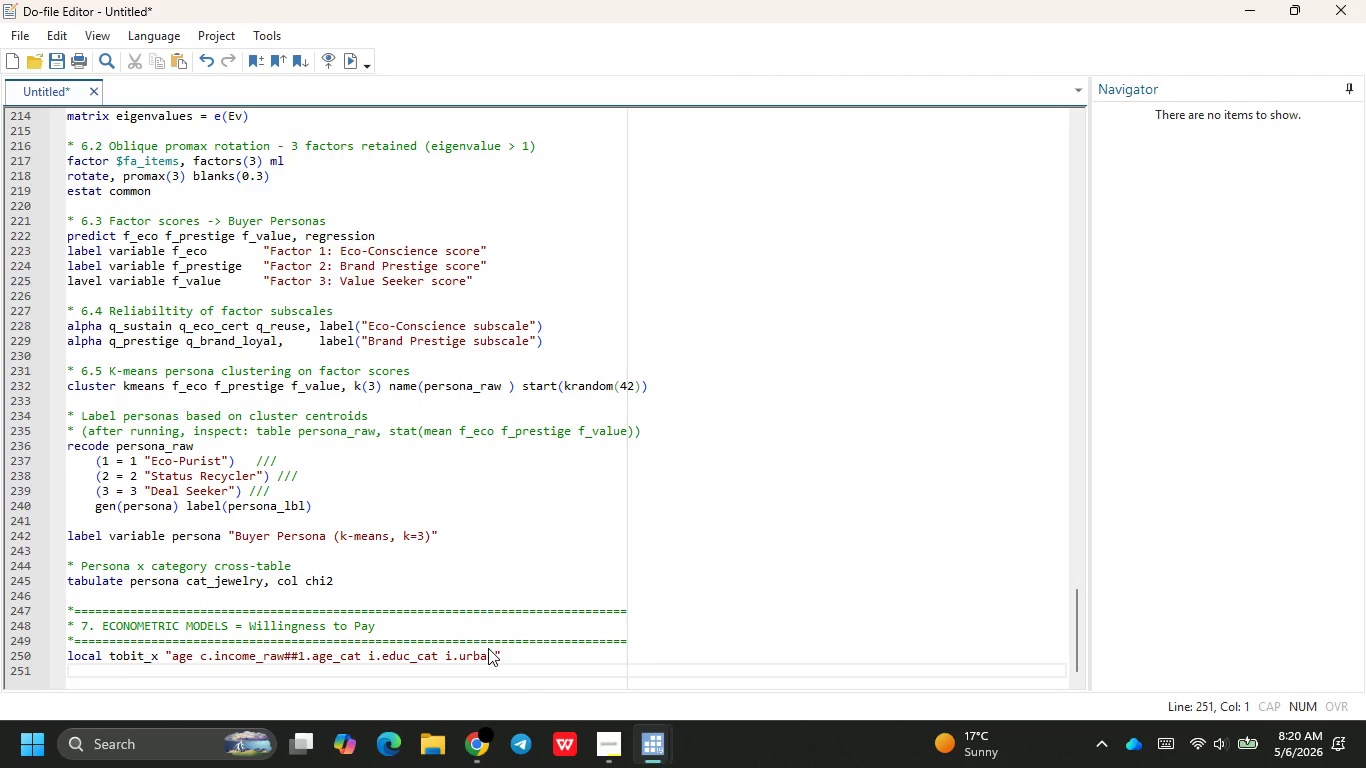 
key(Tab)
 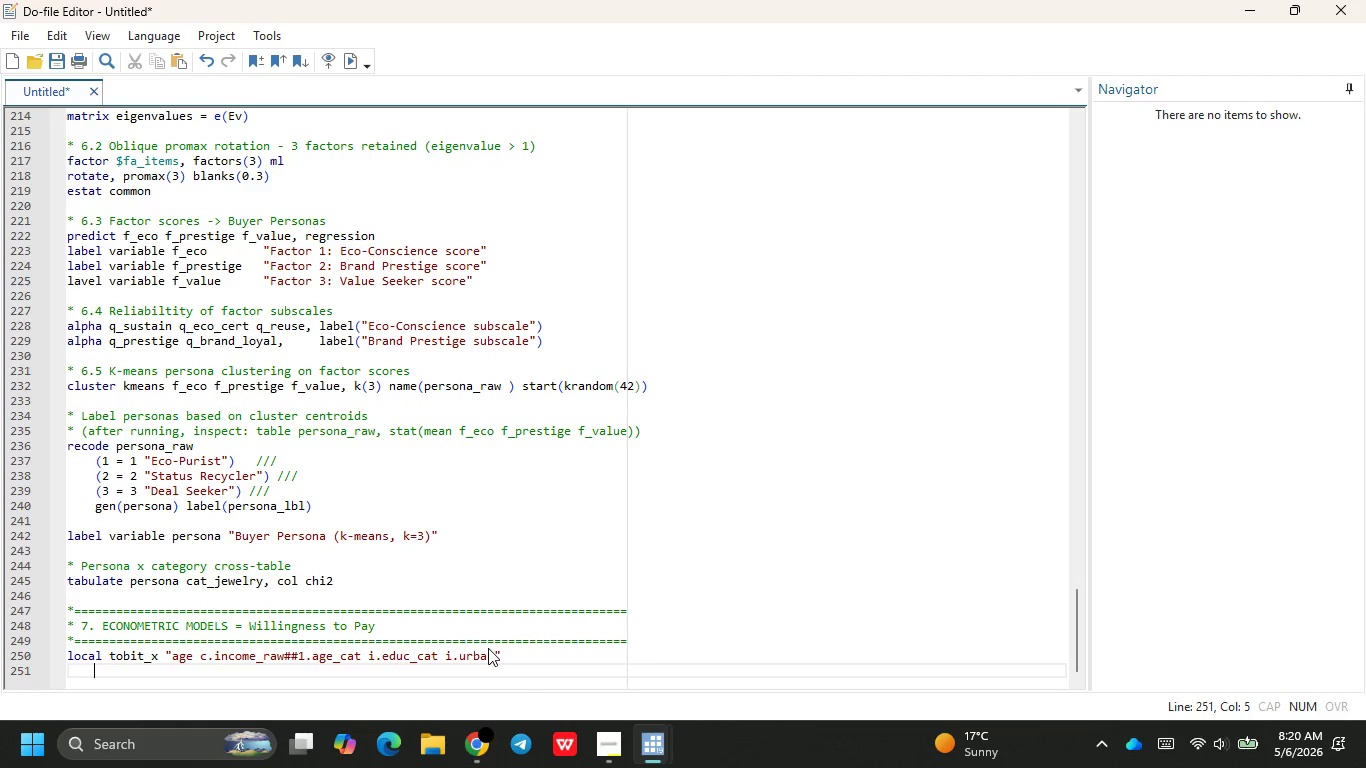 
key(Tab)
 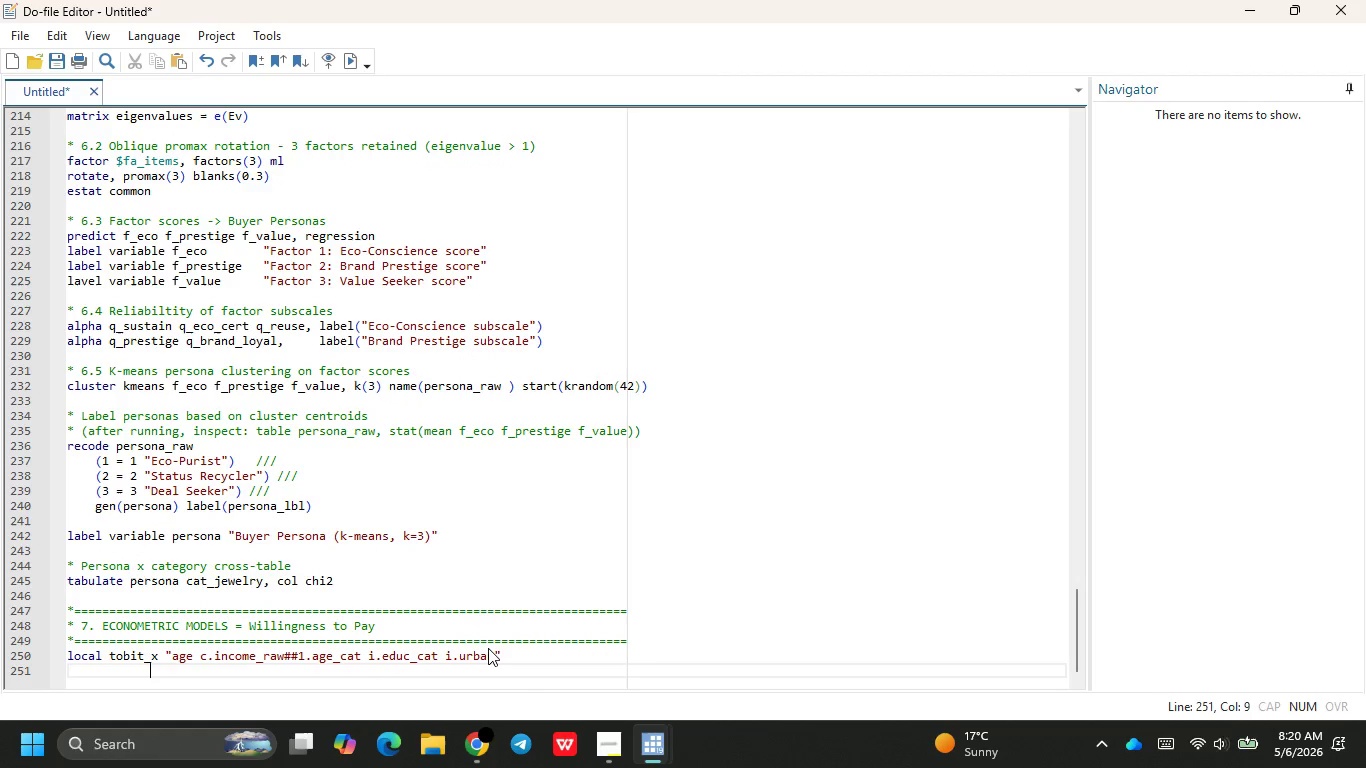 
key(Tab)
 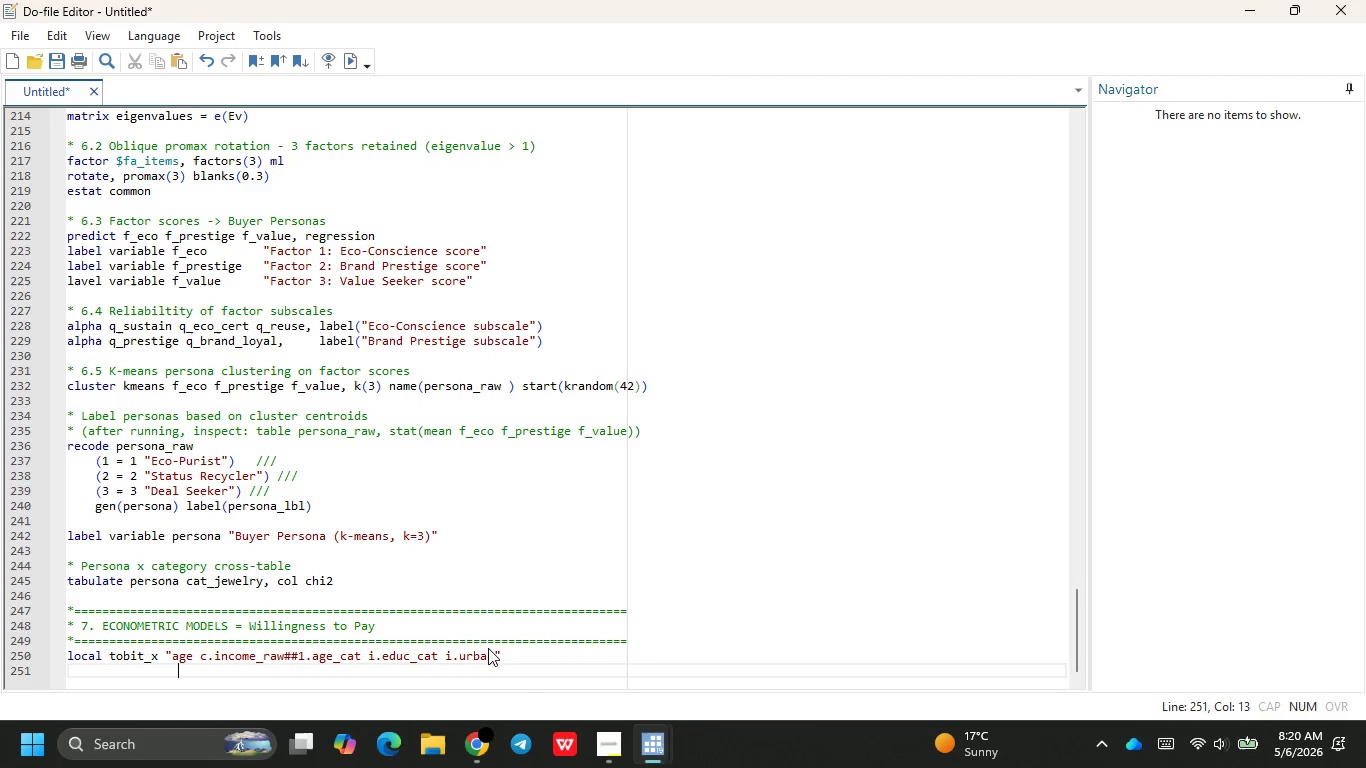 
key(Tab)
 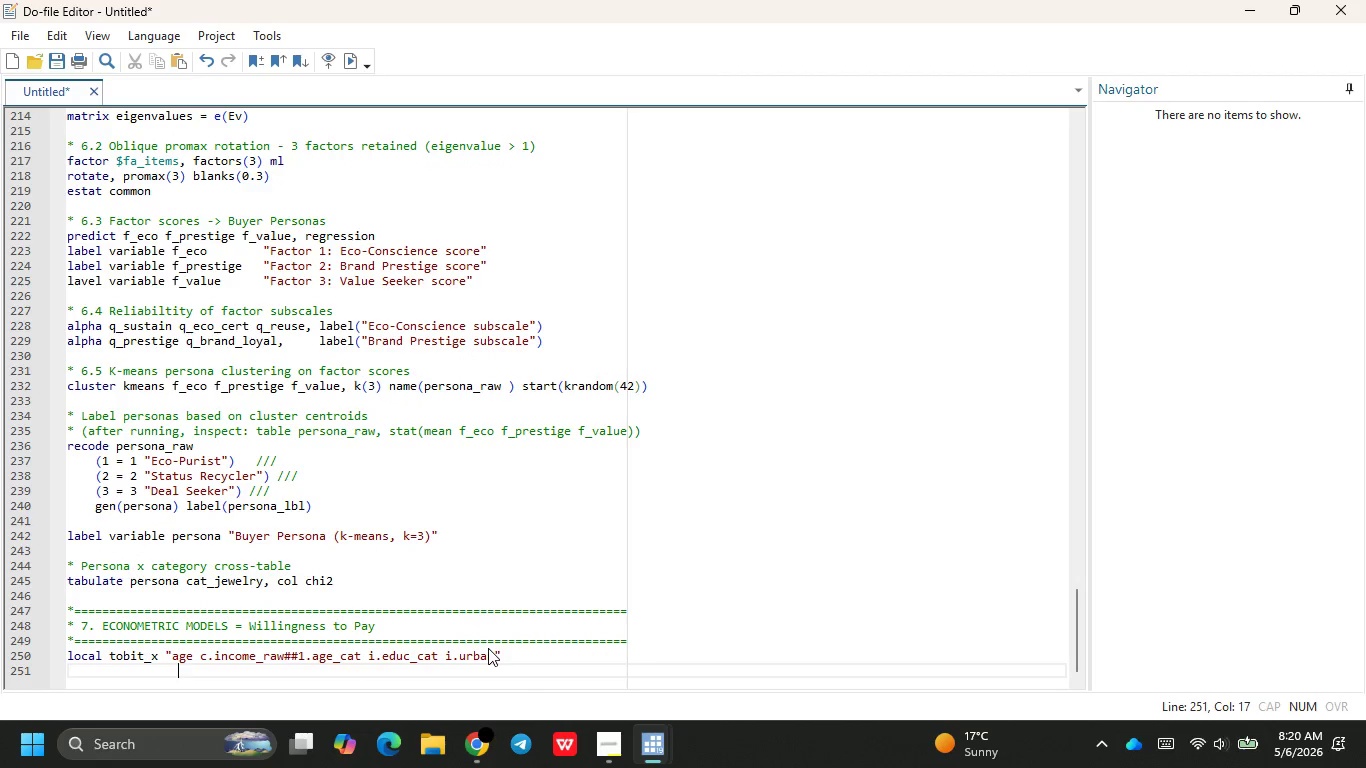 
key(Backspace)
 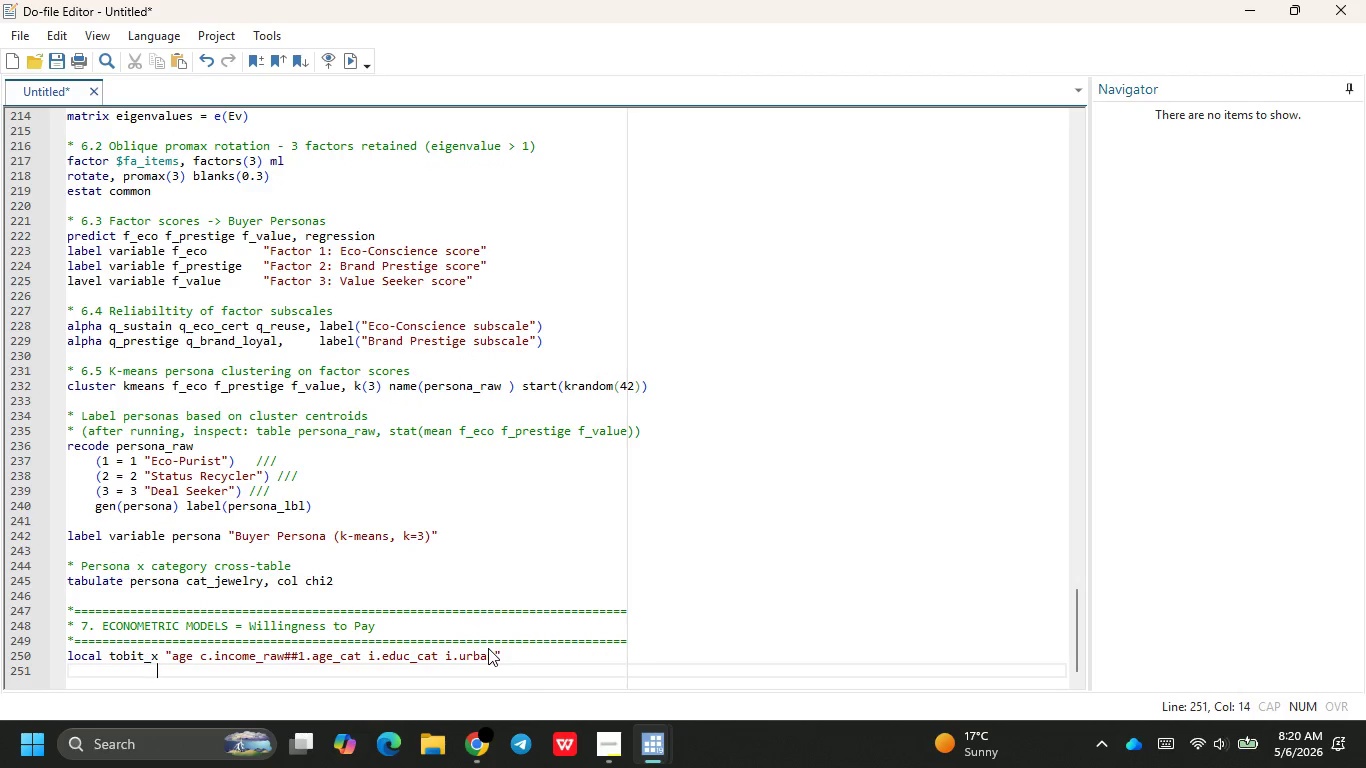 
key(Space)
 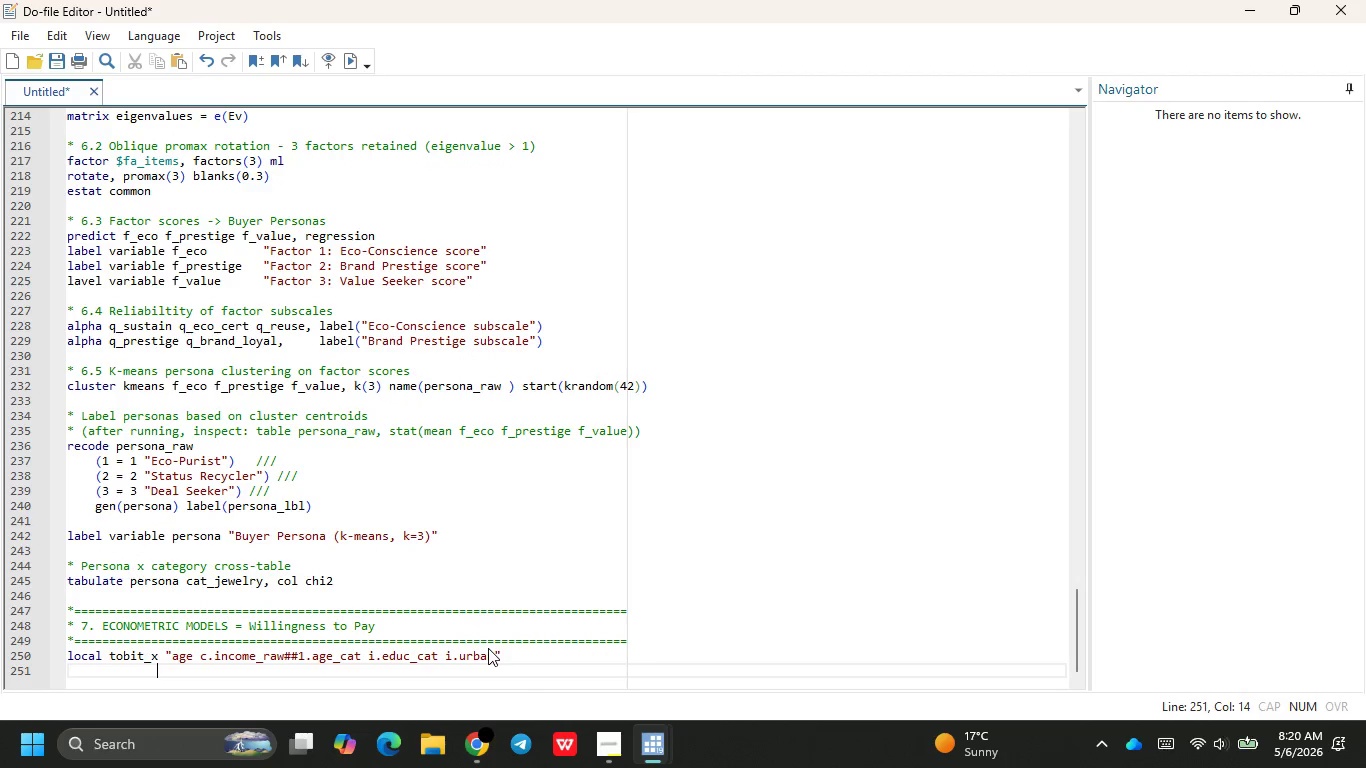 
key(Space)
 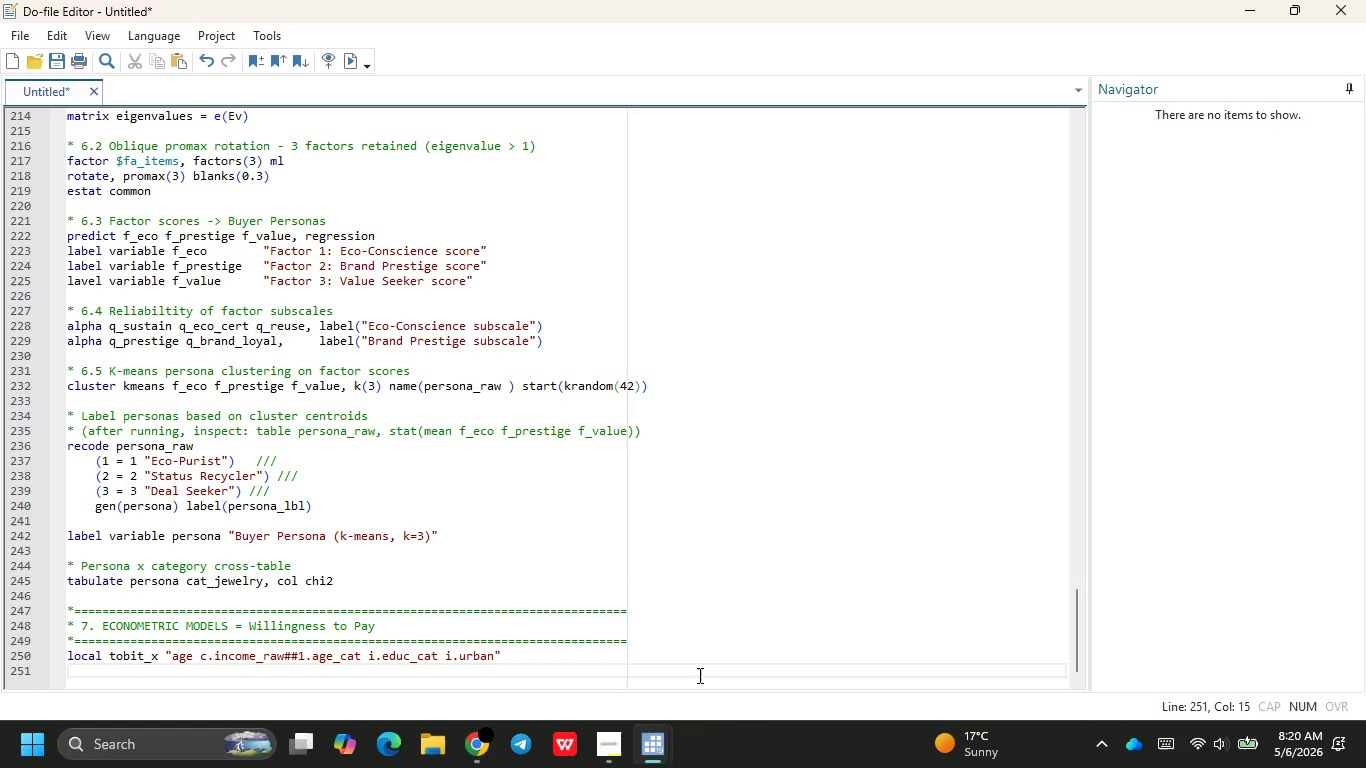 
left_click([495, 652])
 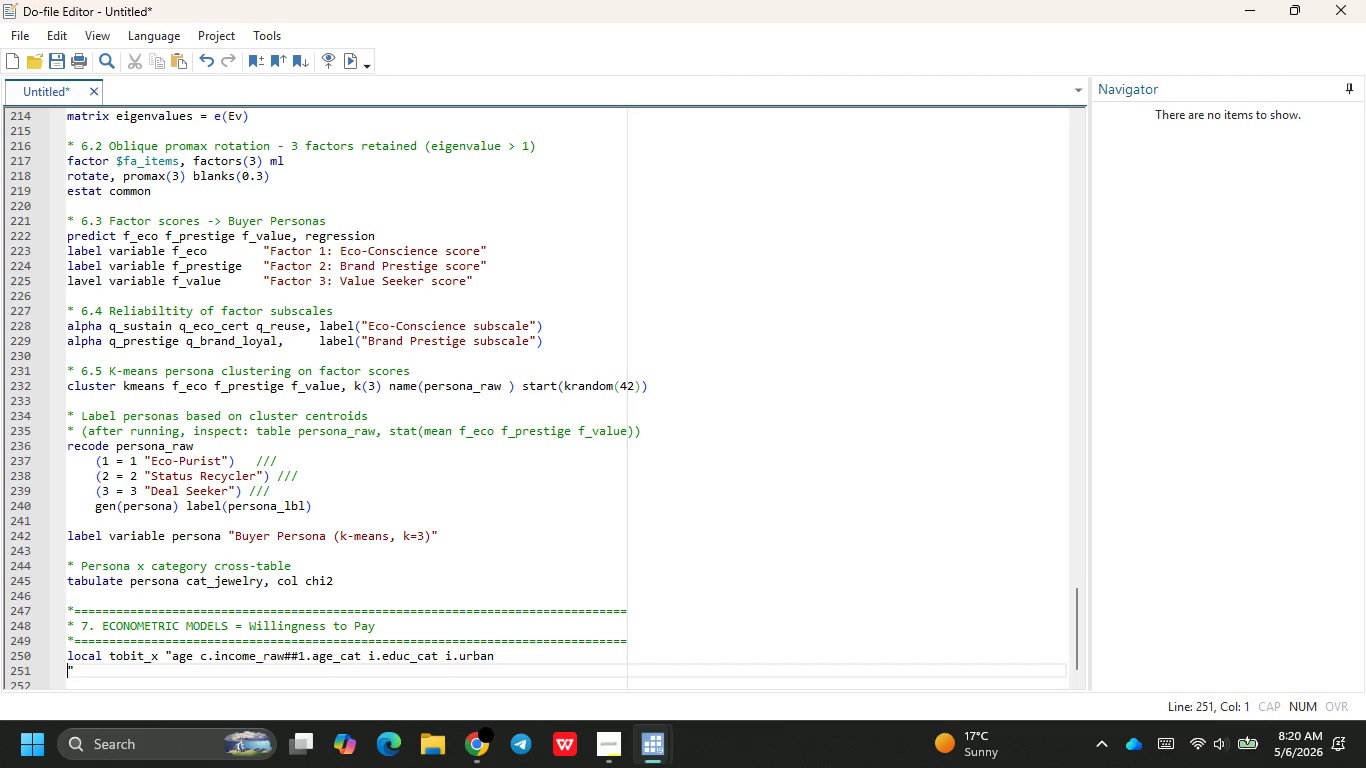 
key(Enter)
 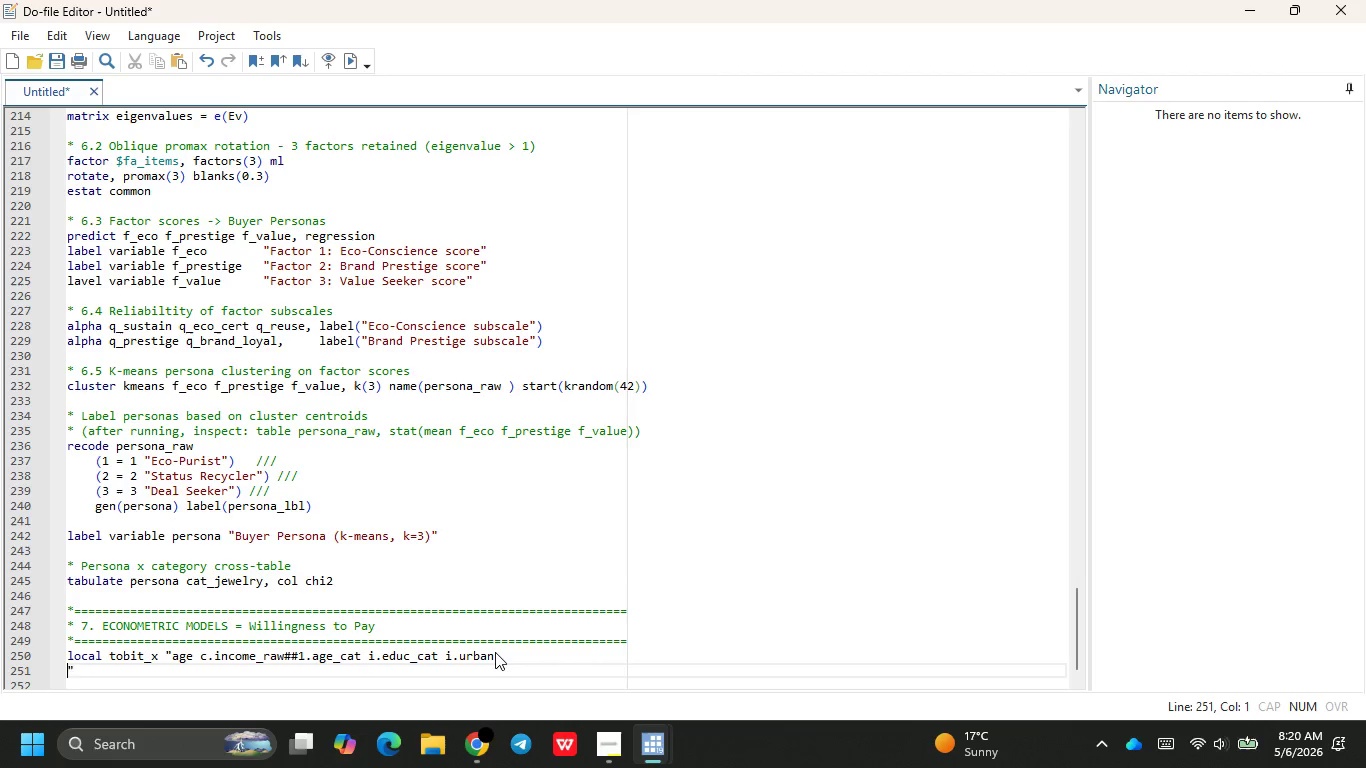 
key(Space)
 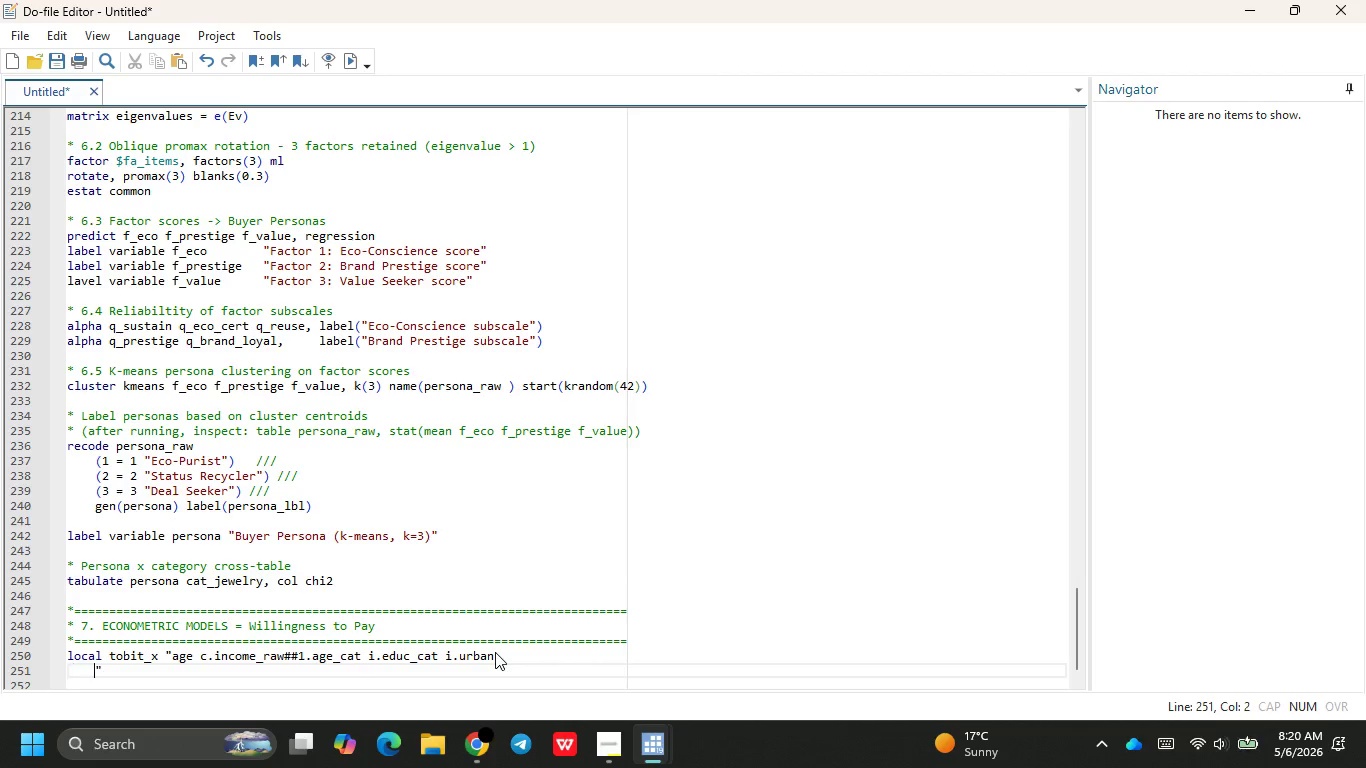 
key(Tab)
 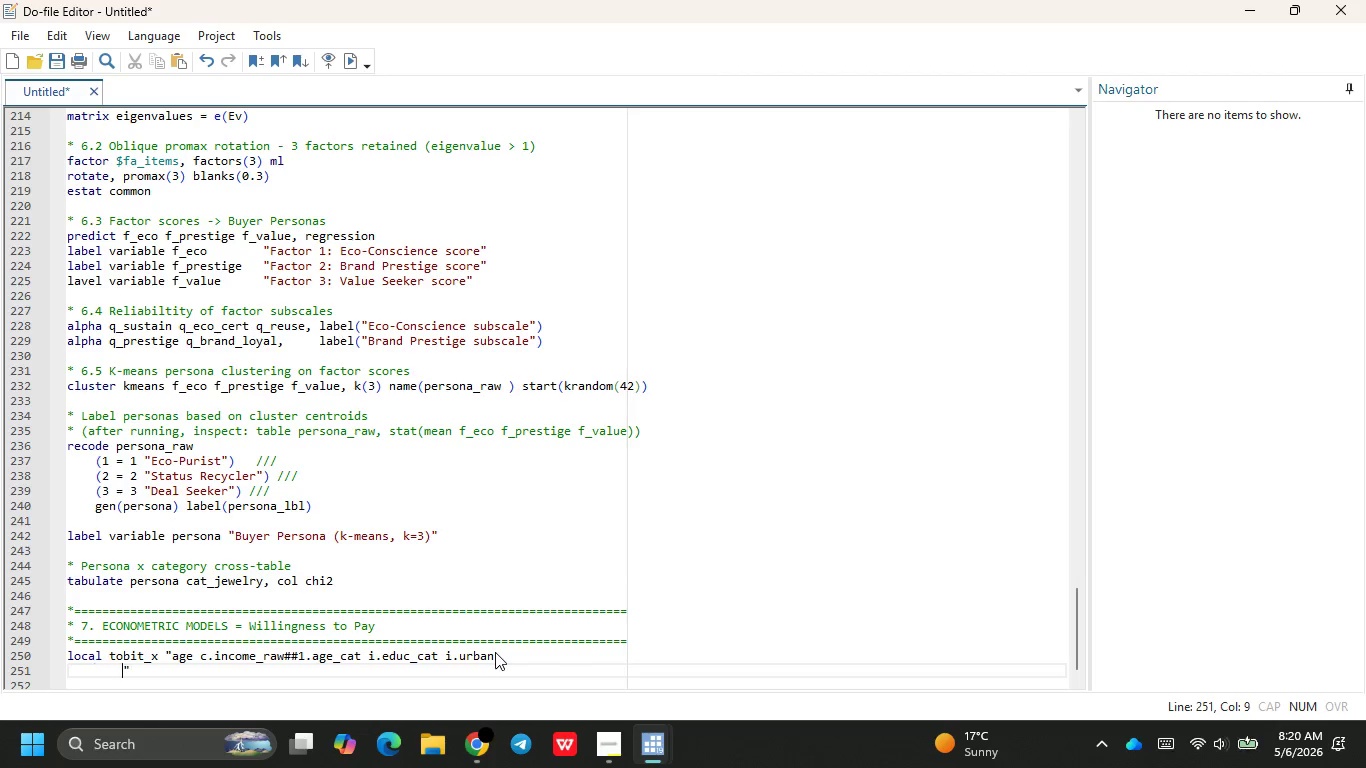 
key(Tab)
 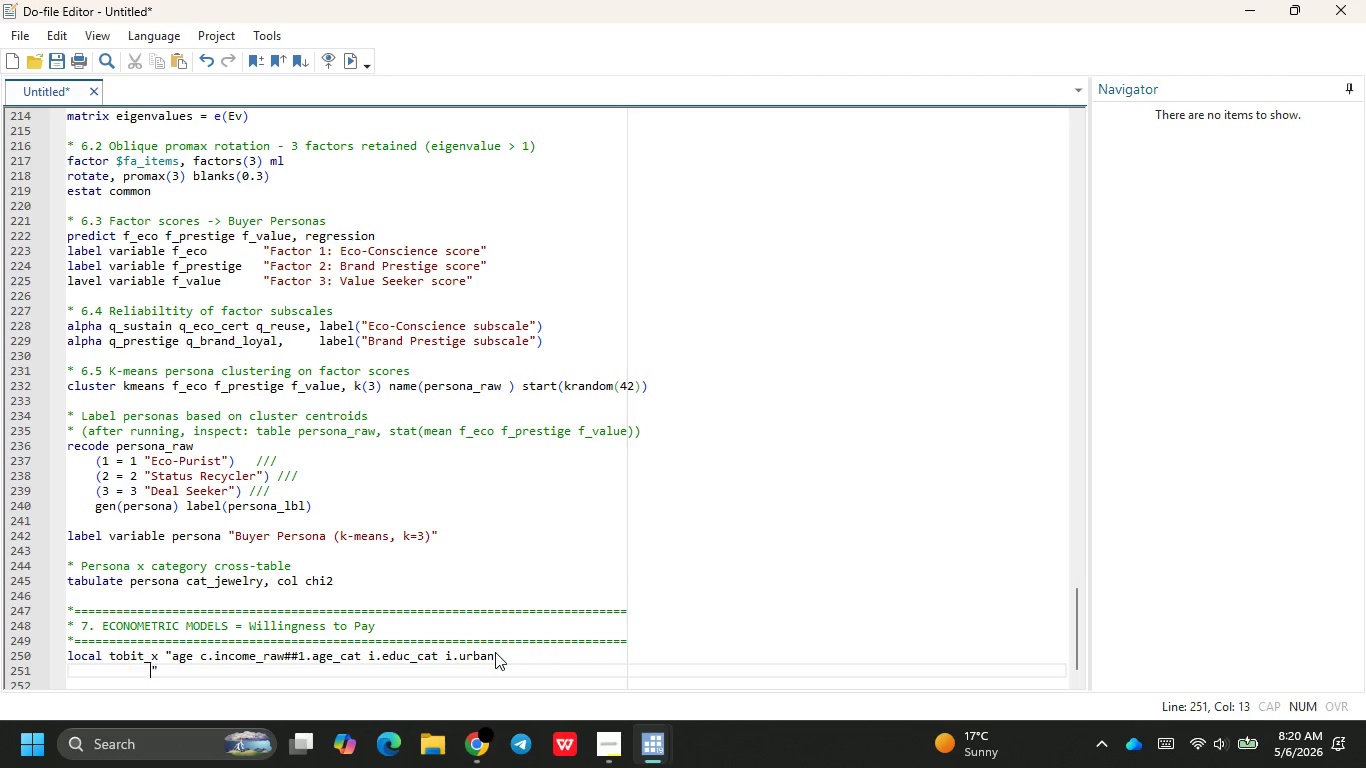 
key(Tab)
 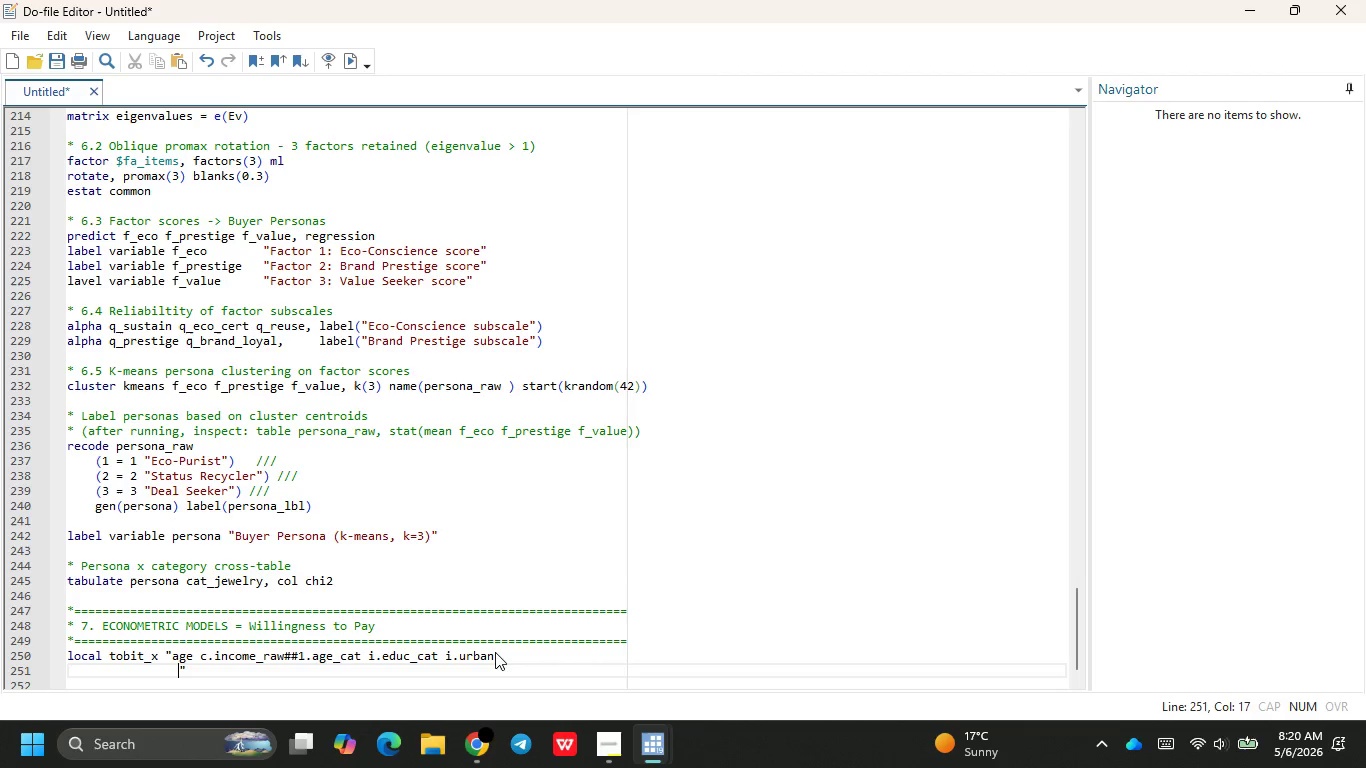 
key(Tab)
 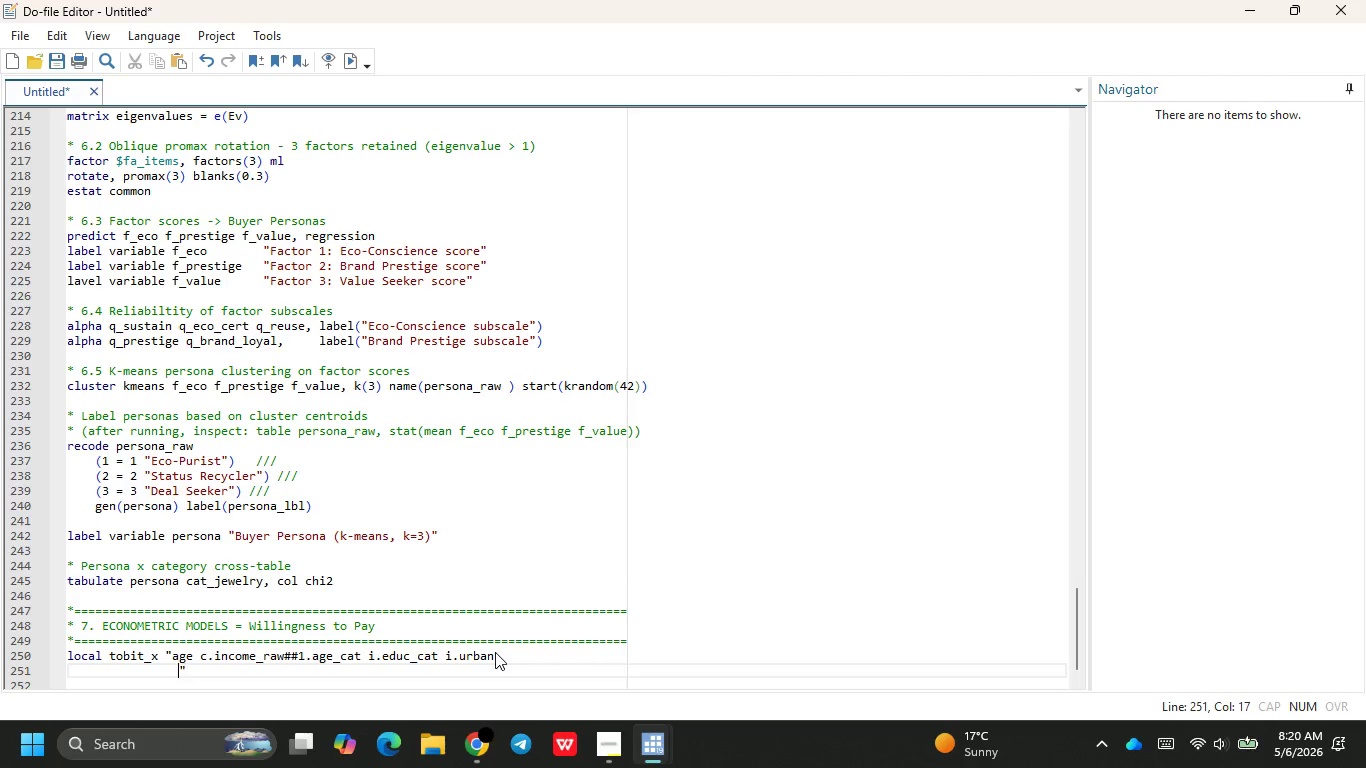 
key(Backspace)
 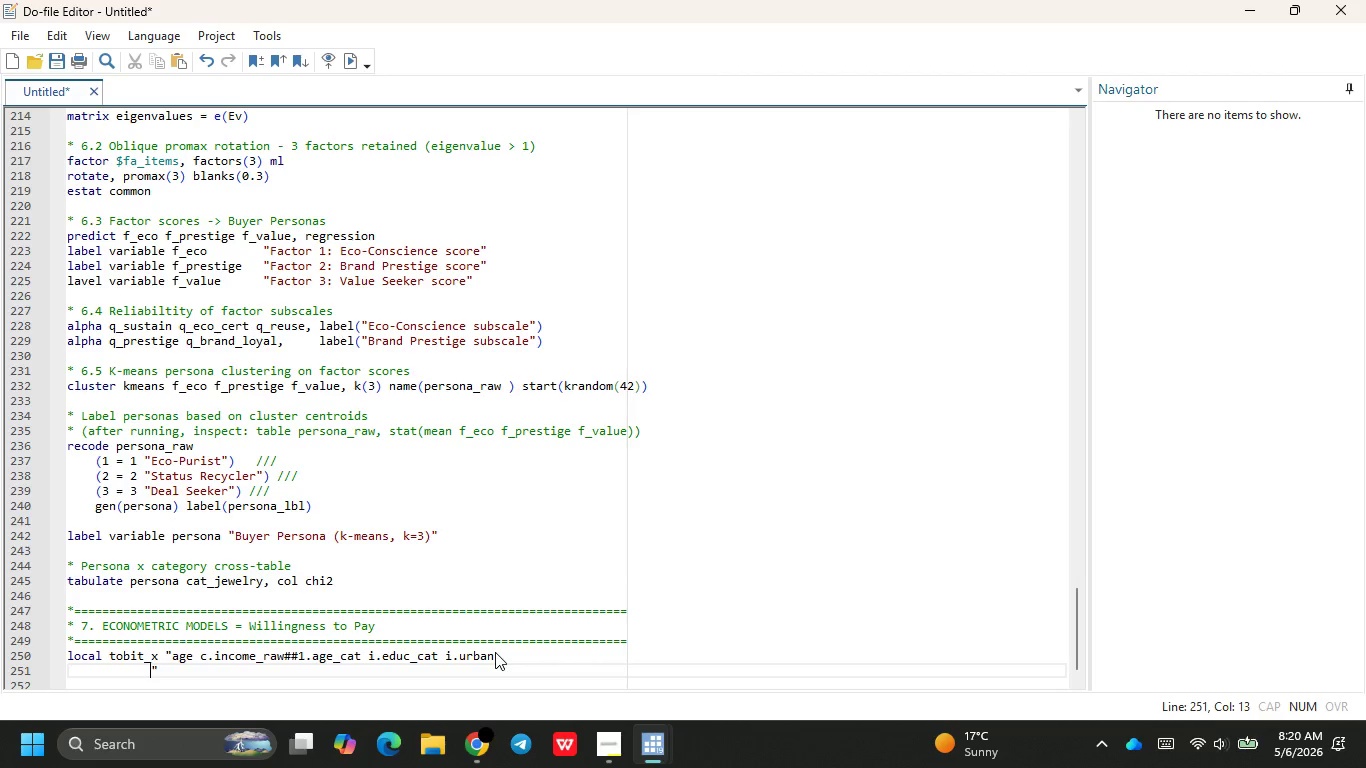 
key(Space)
 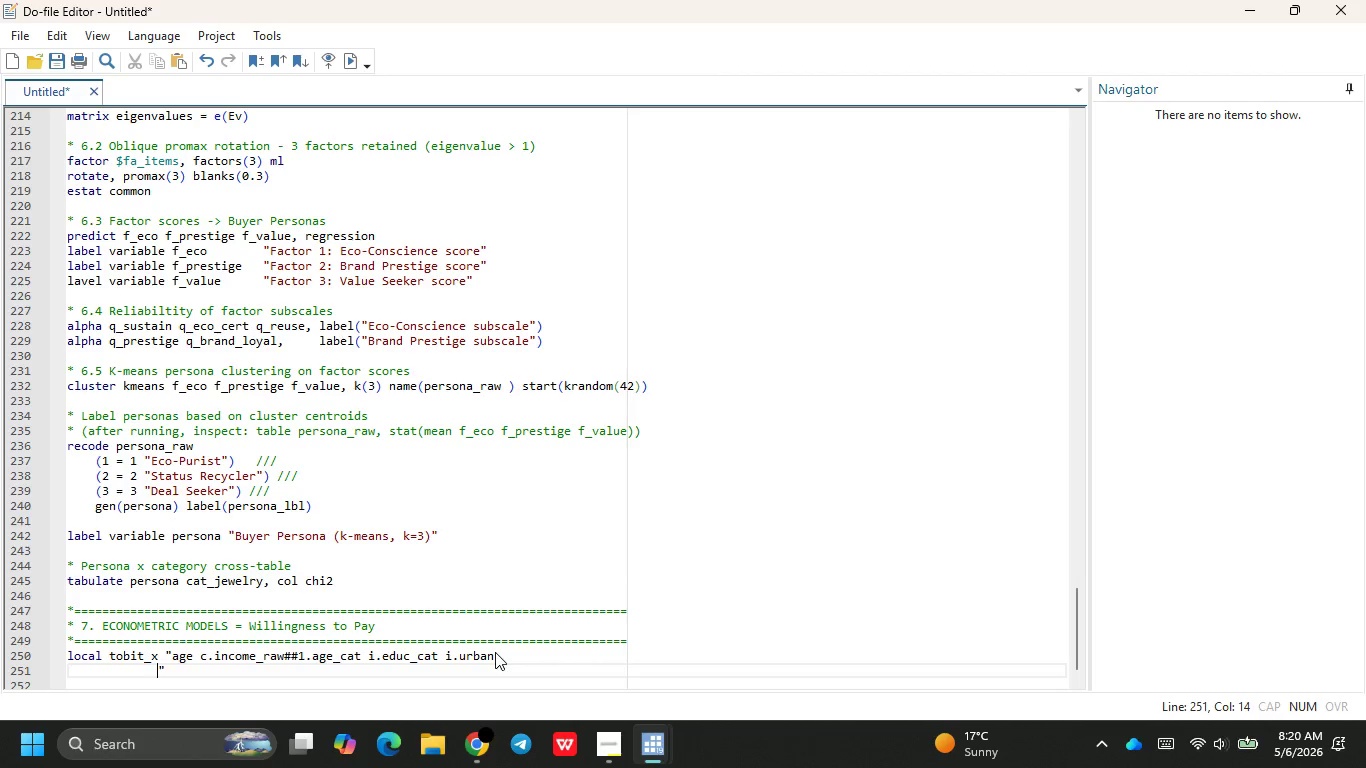 
key(Space)
 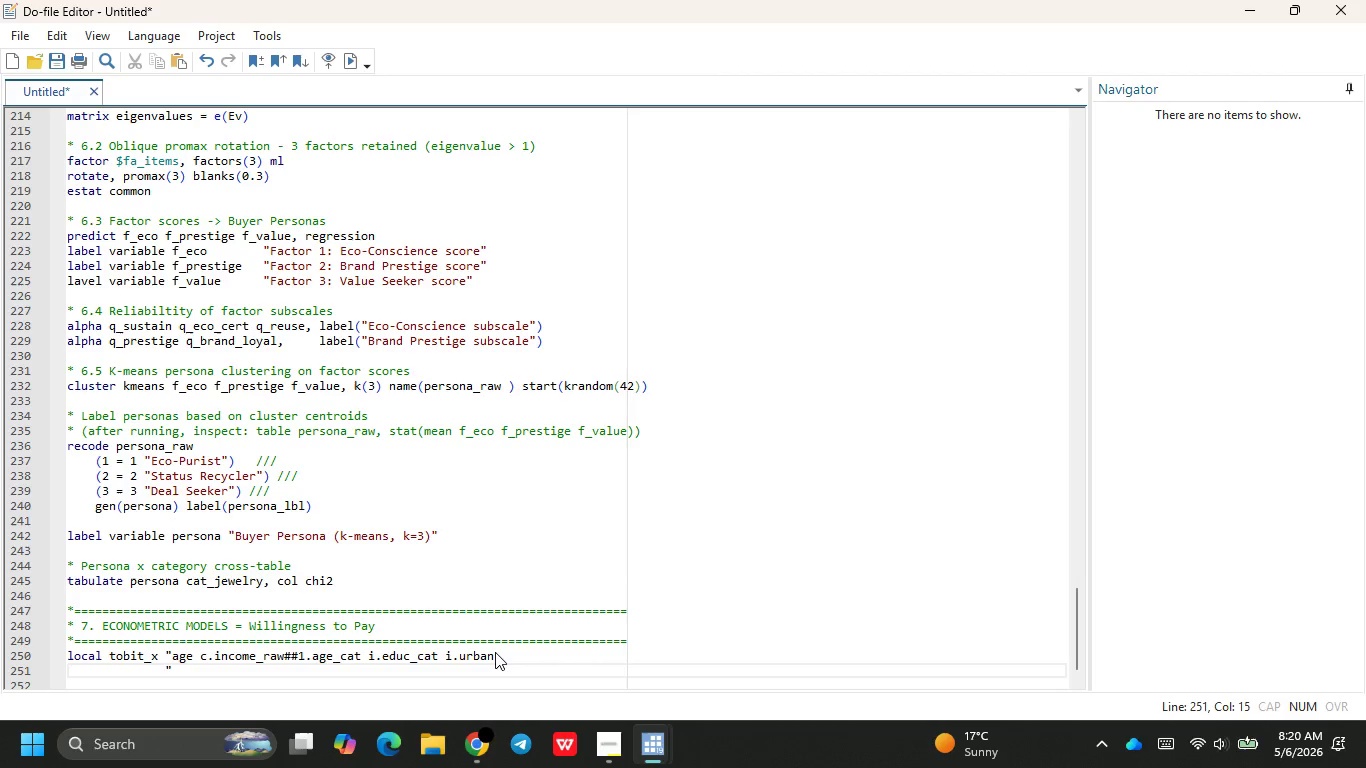 
key(Space)
 